 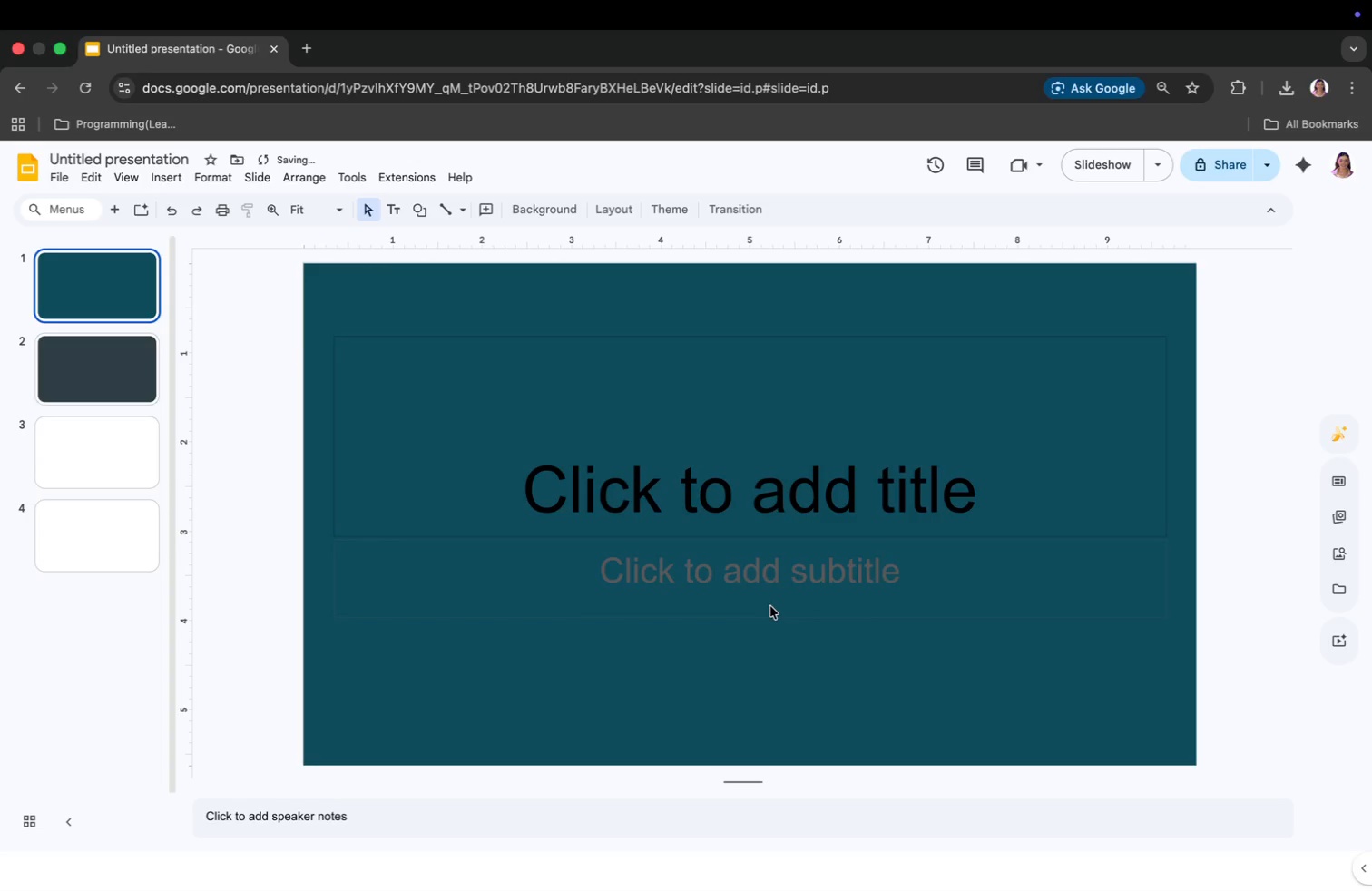 
left_click([131, 477])
 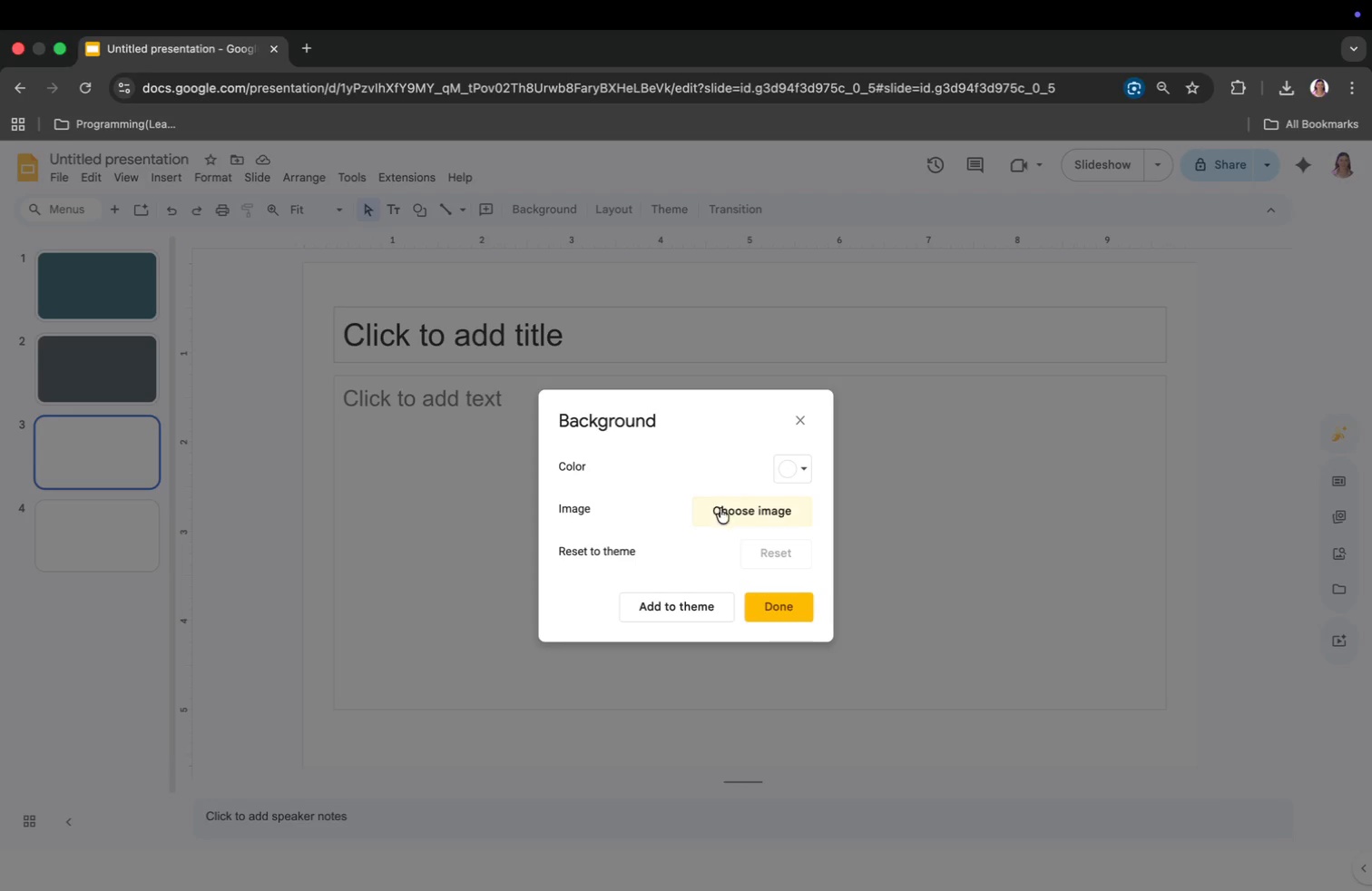 
left_click([792, 464])
 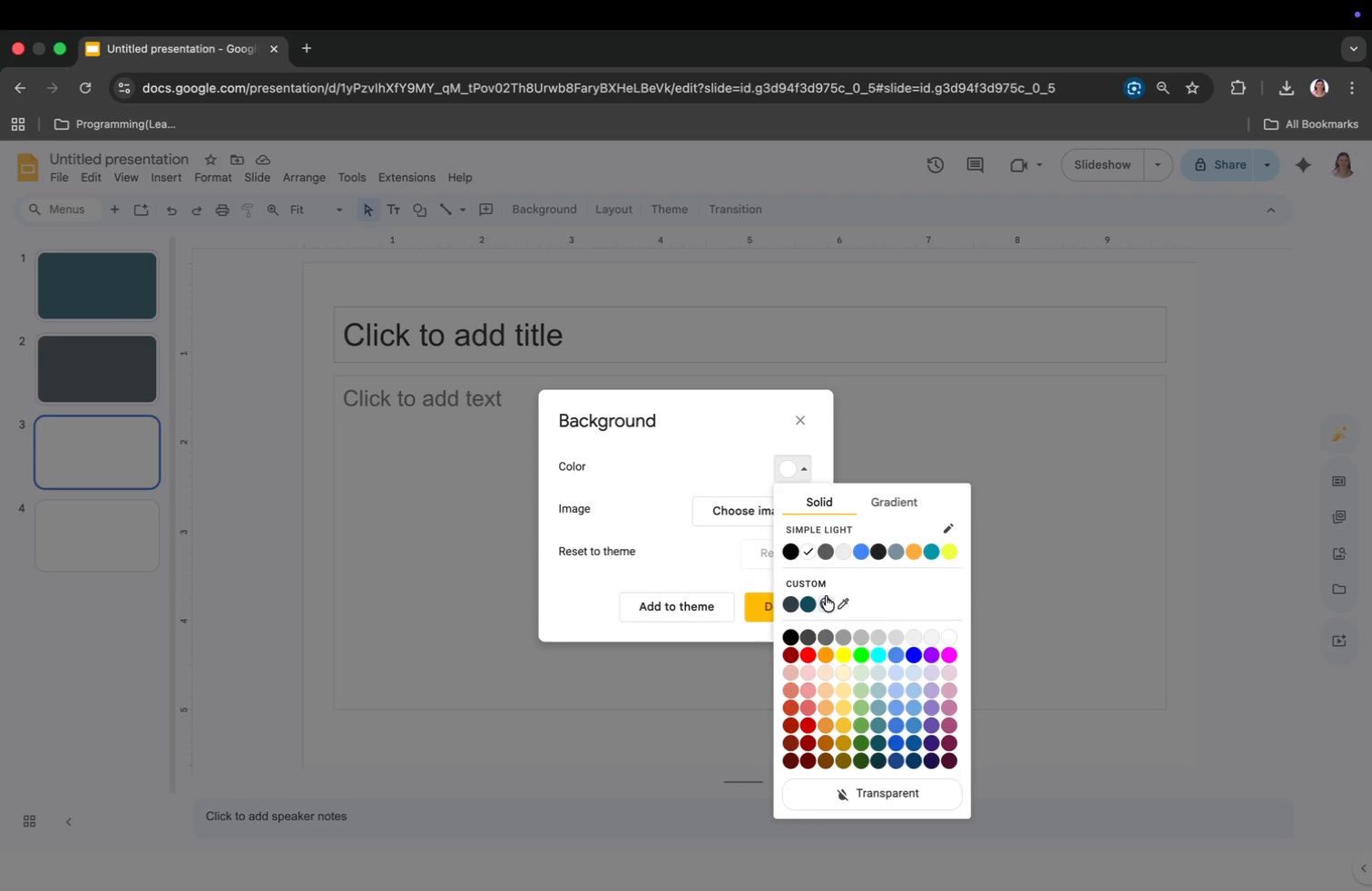 
left_click([826, 601])
 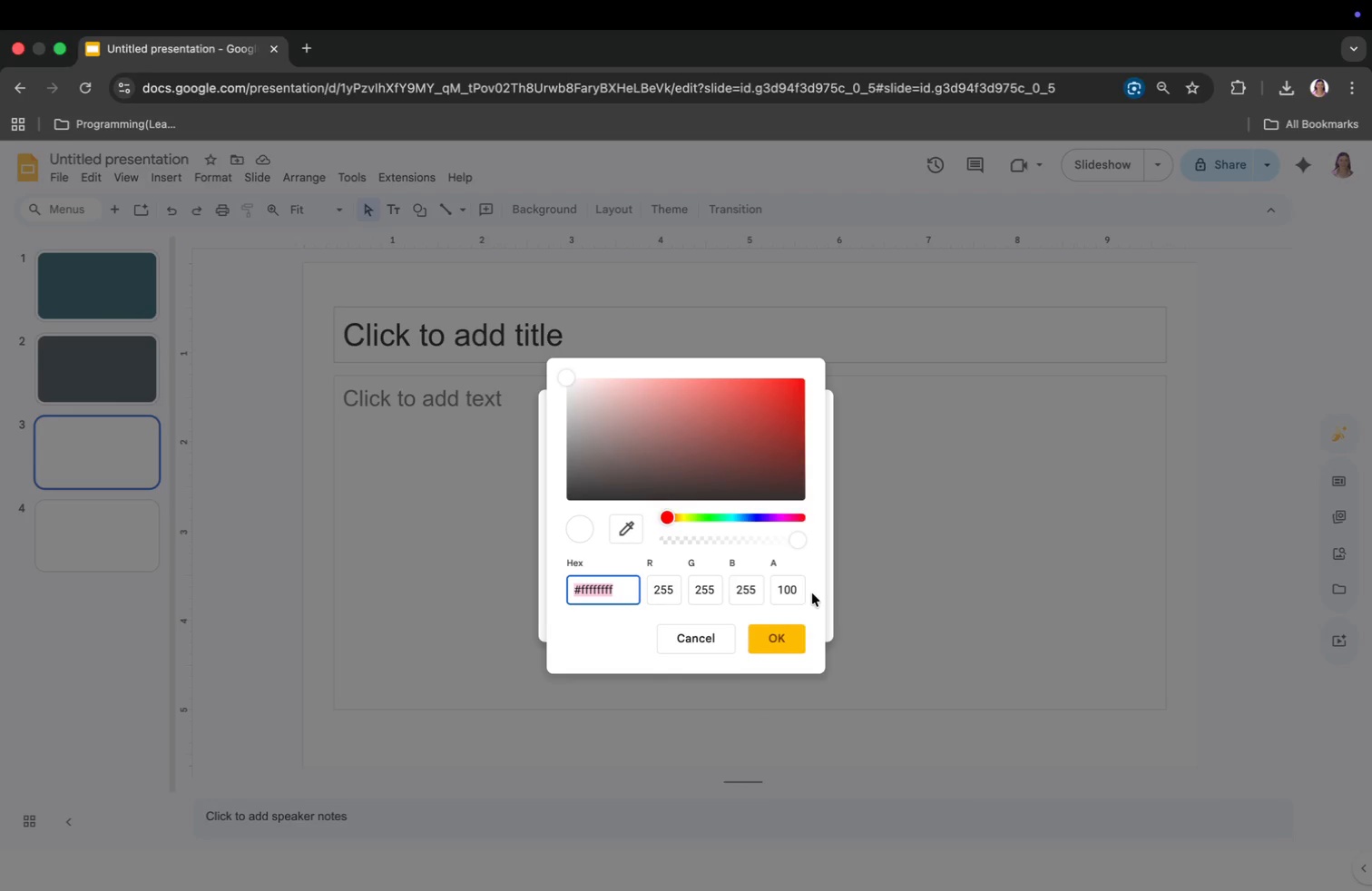 
type(#ffffff)
 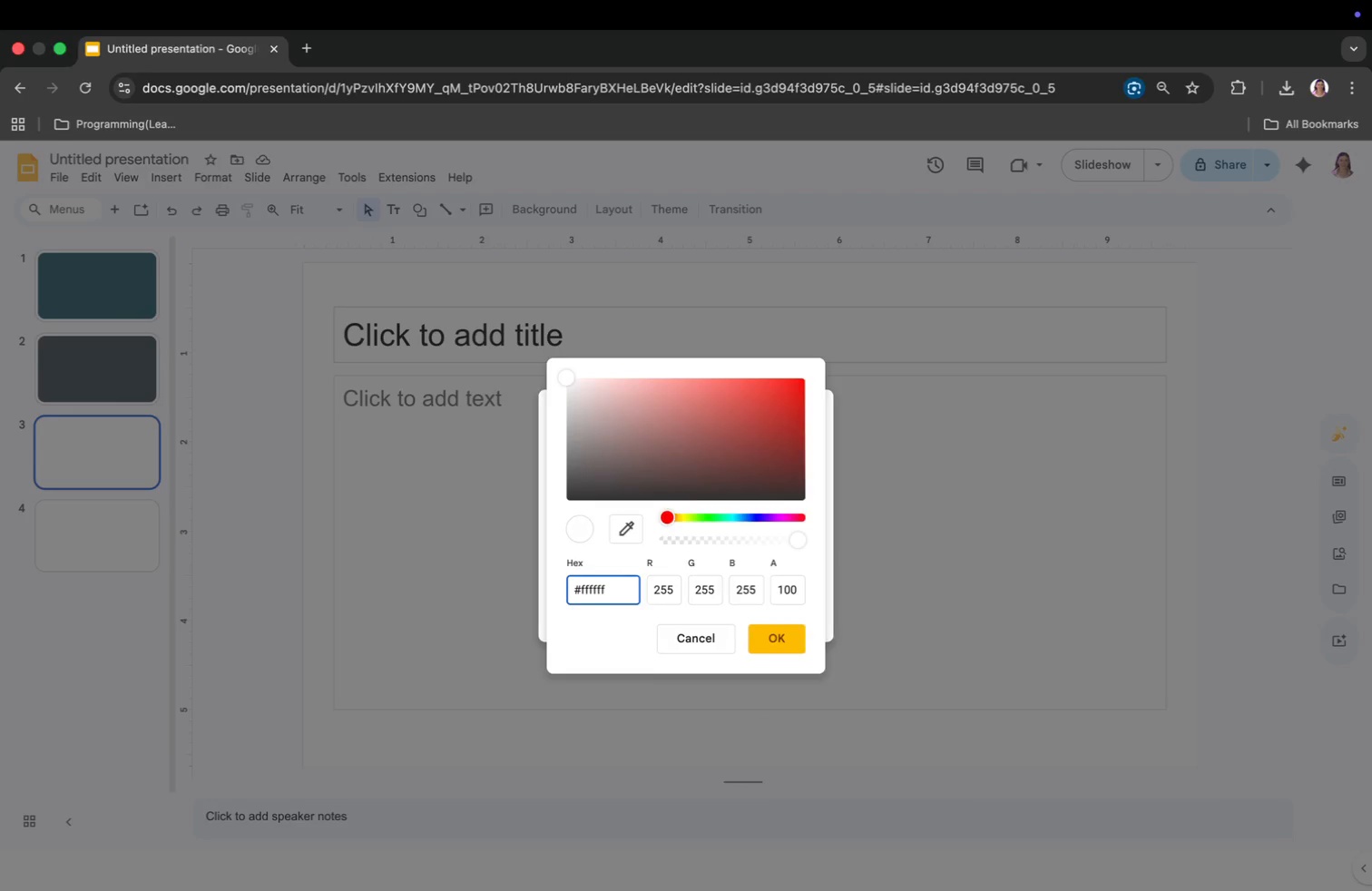 
key(Enter)
 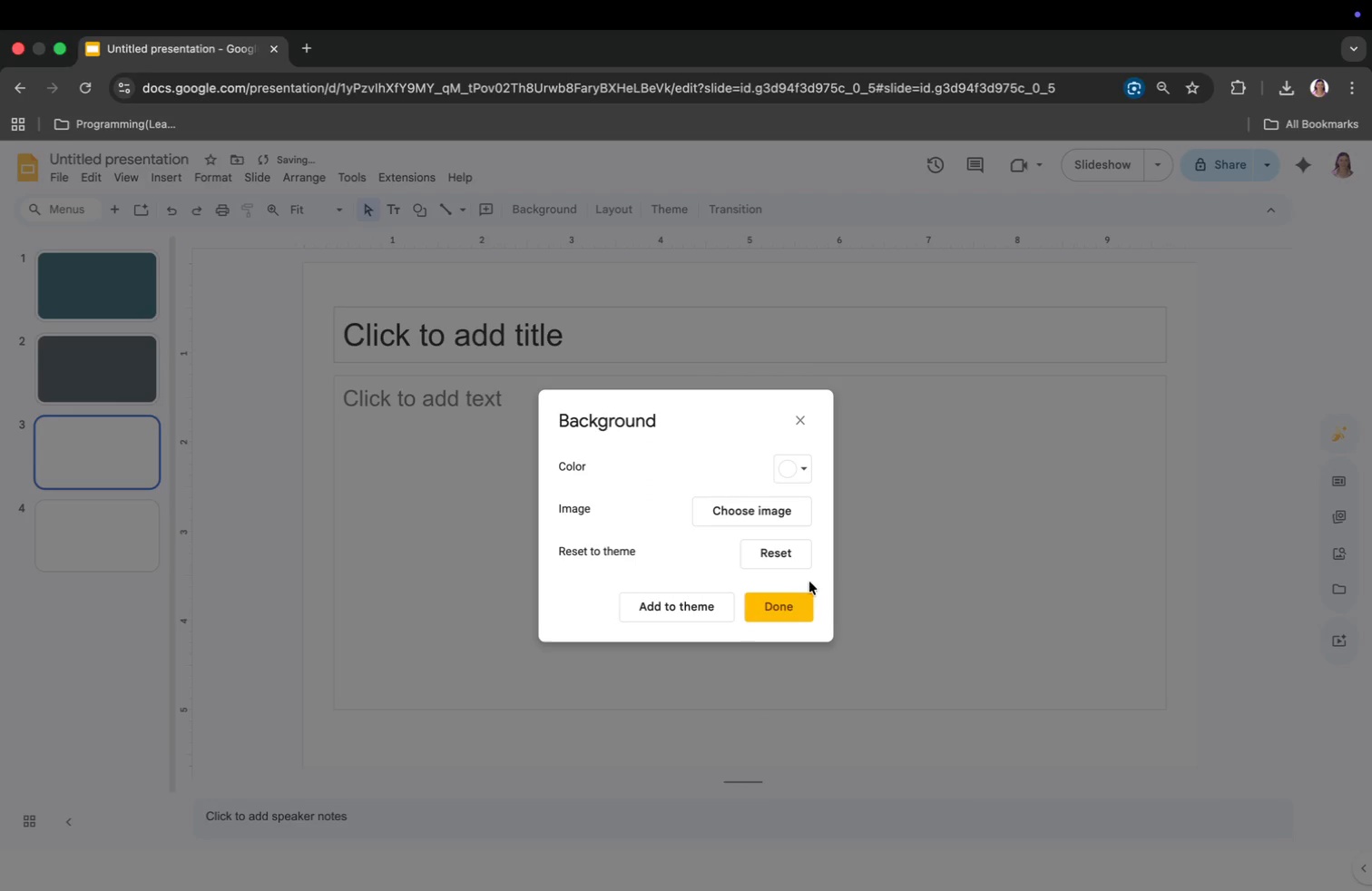 
left_click([787, 612])
 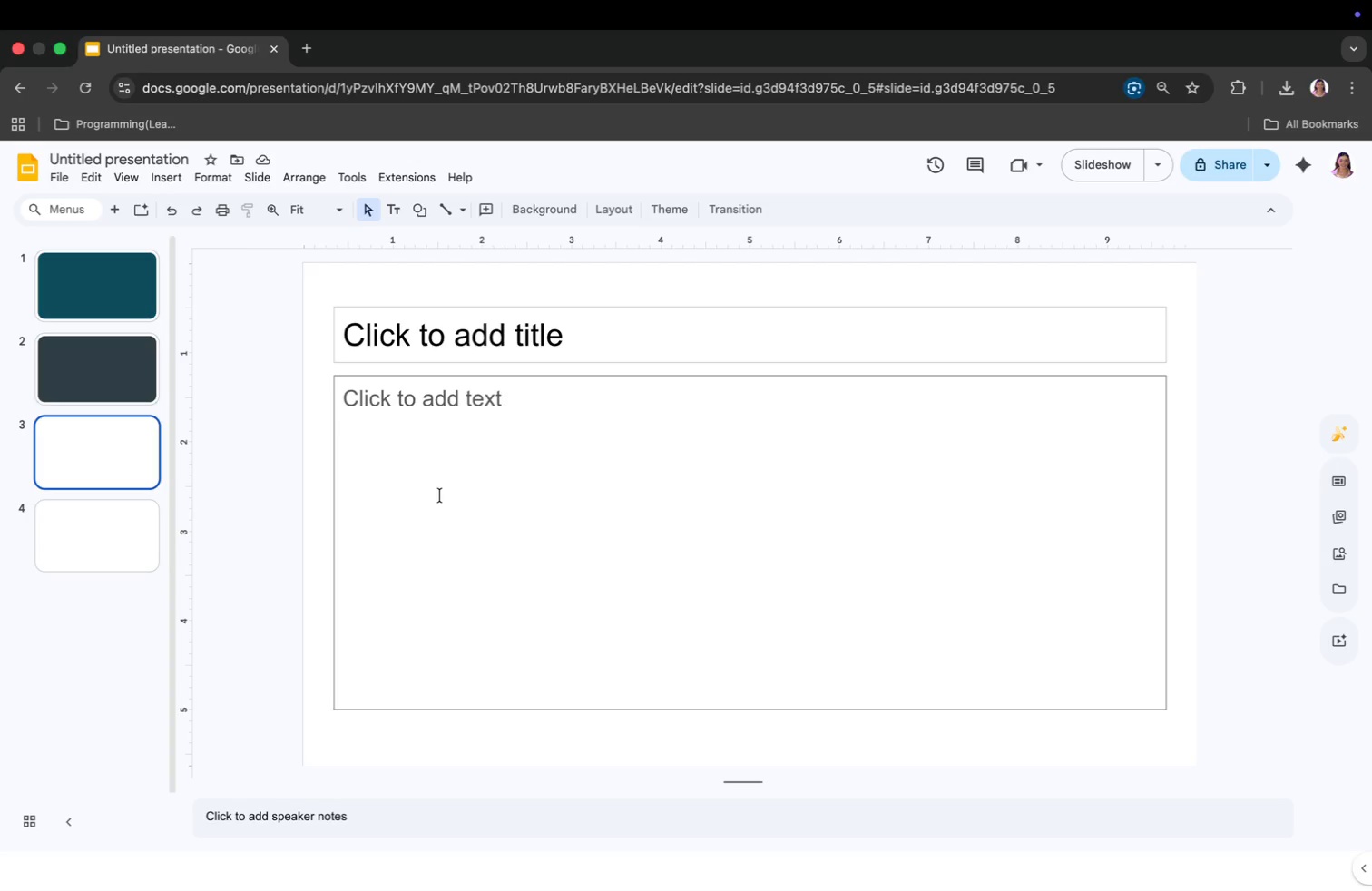 
wait(16.21)
 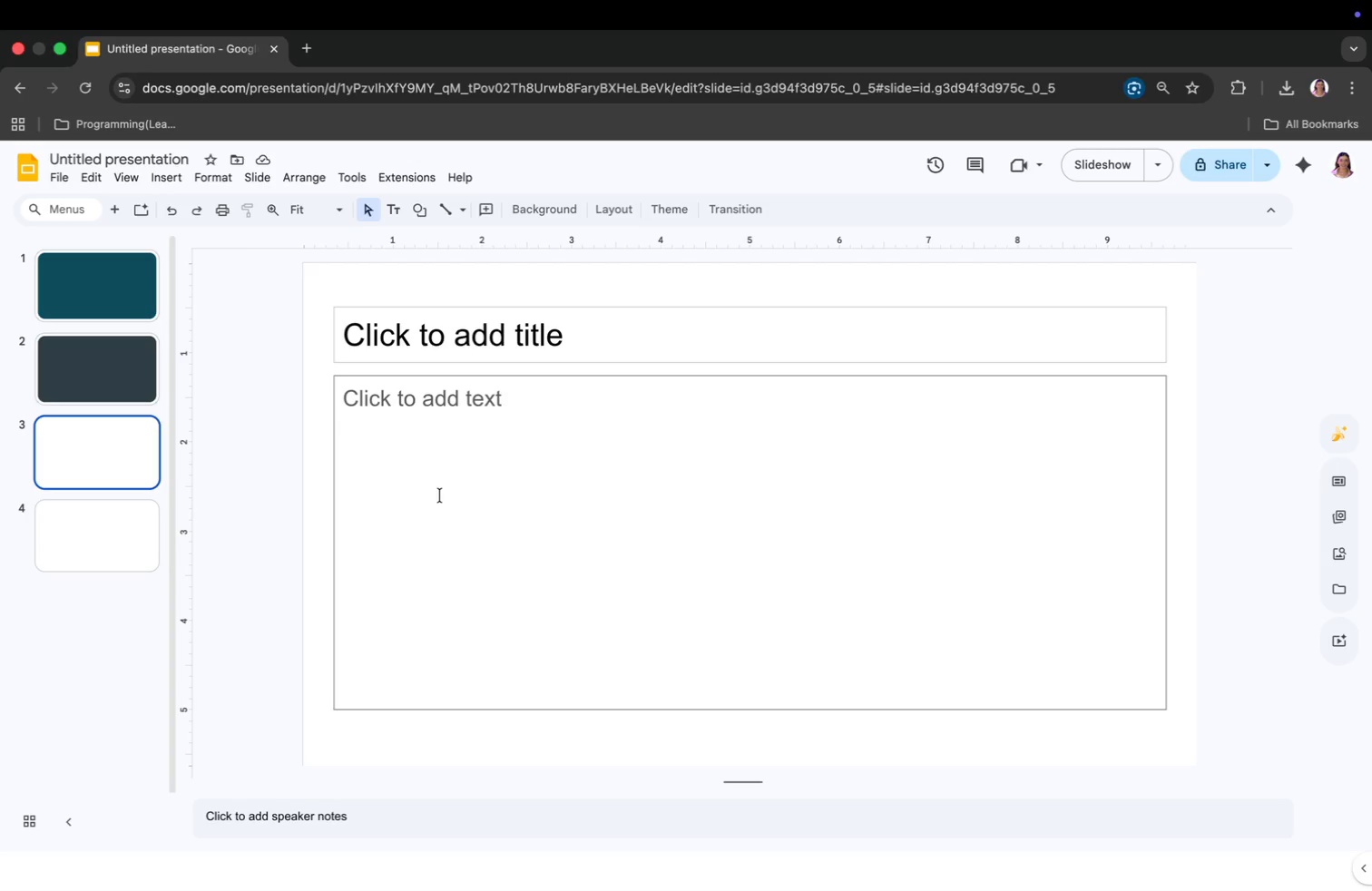 
right_click([123, 438])
 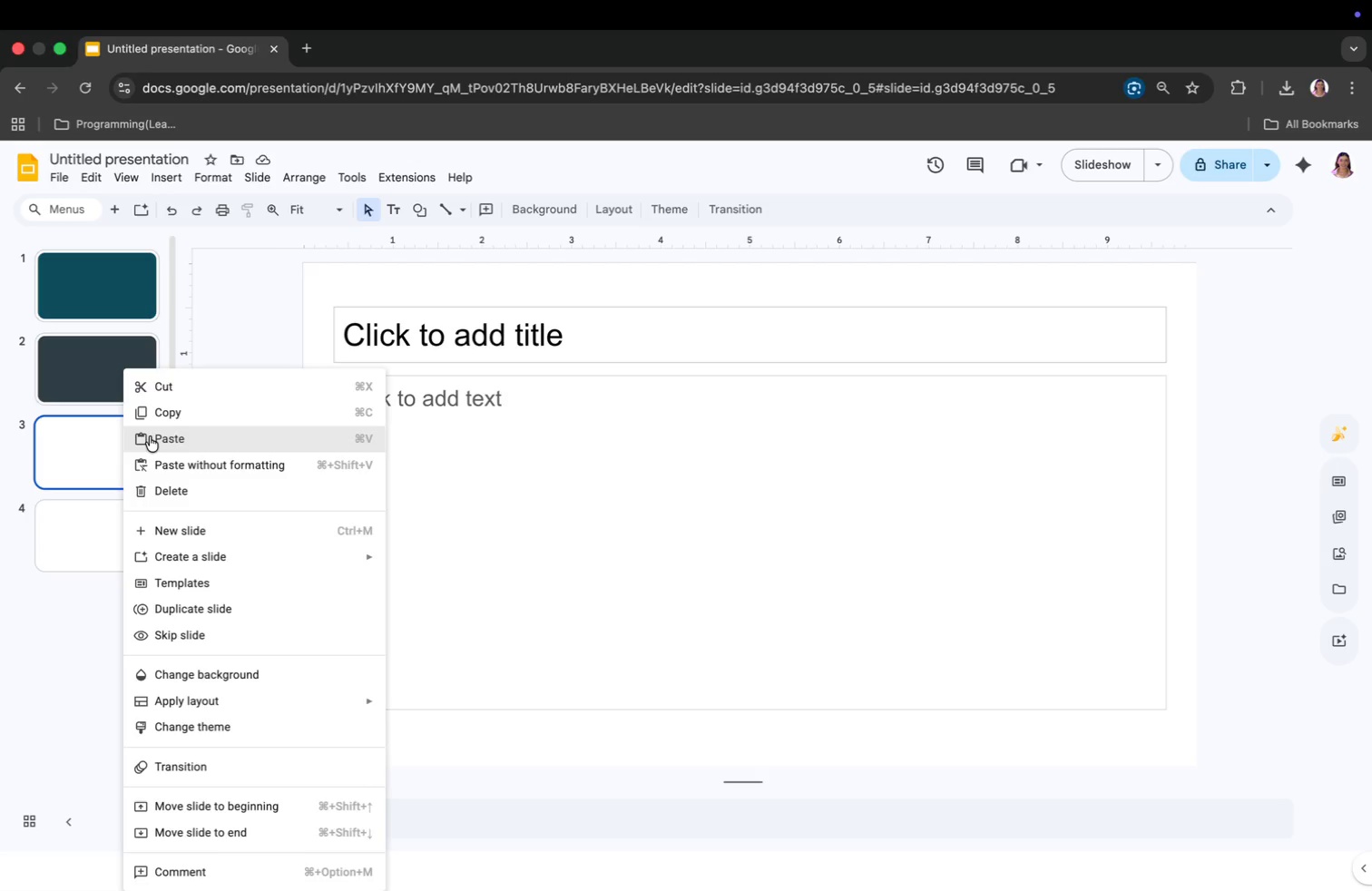 
left_click([123, 296])
 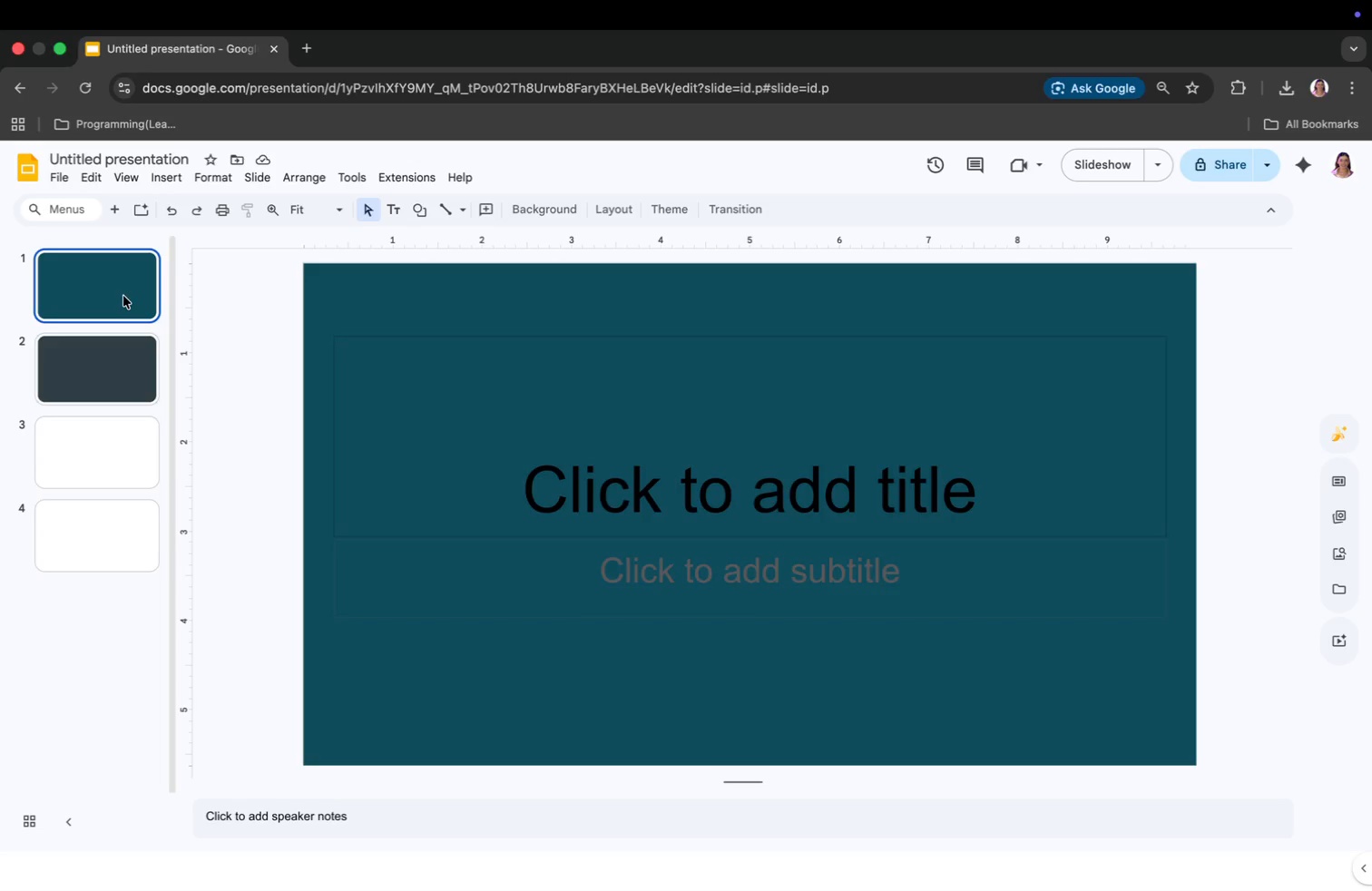 
key(Backspace)
 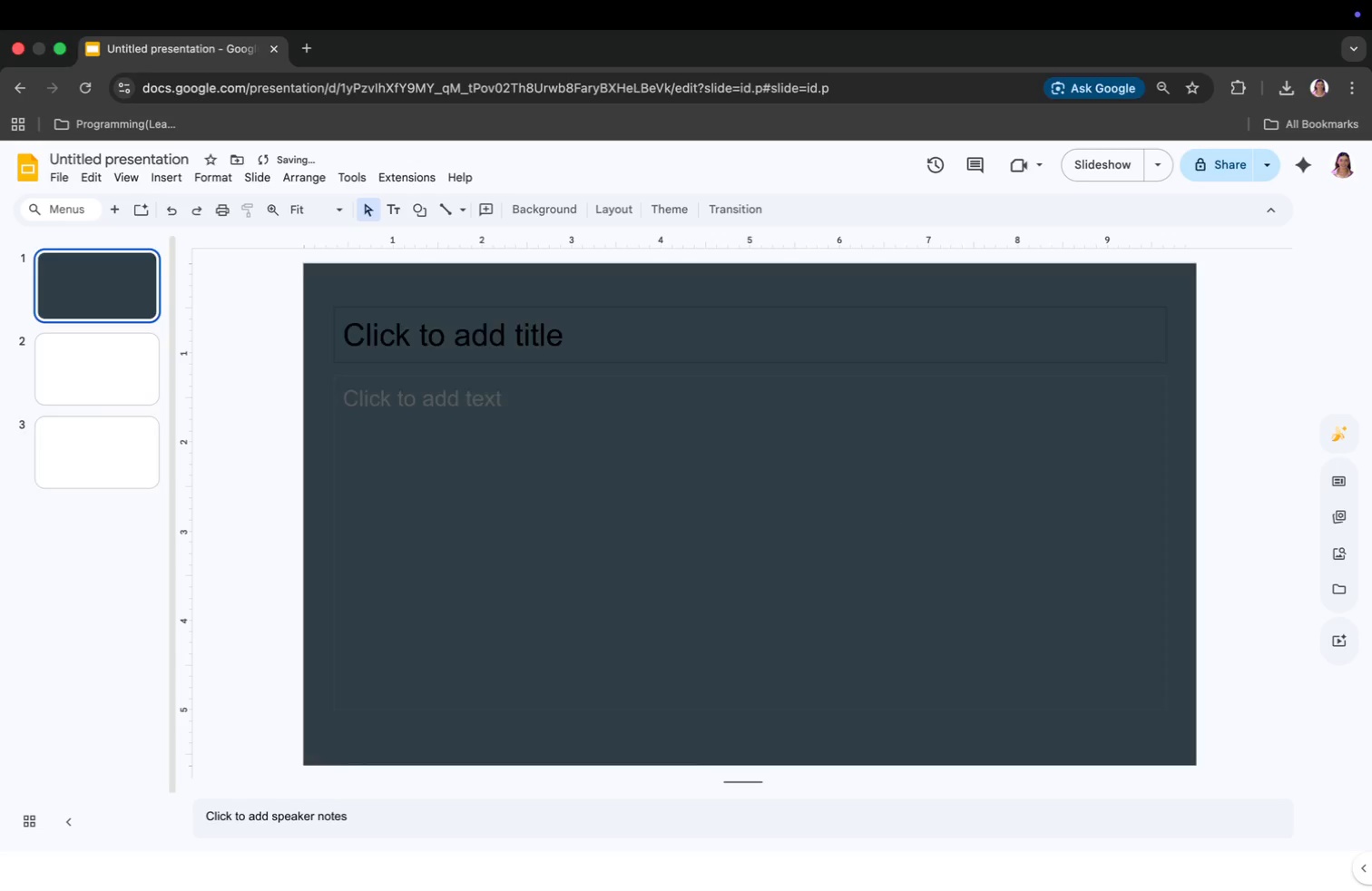 
key(Backspace)
 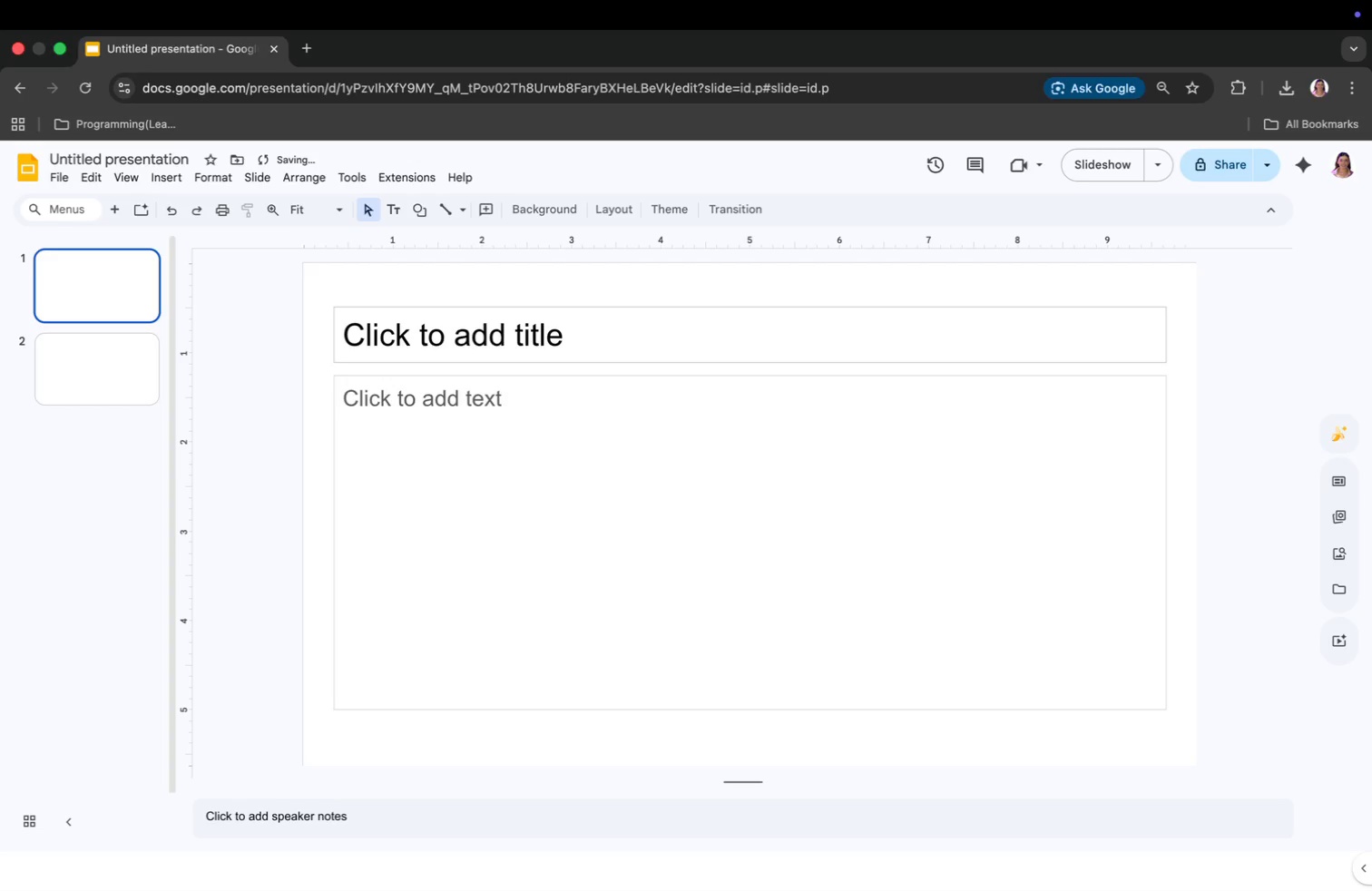 
key(Backspace)
 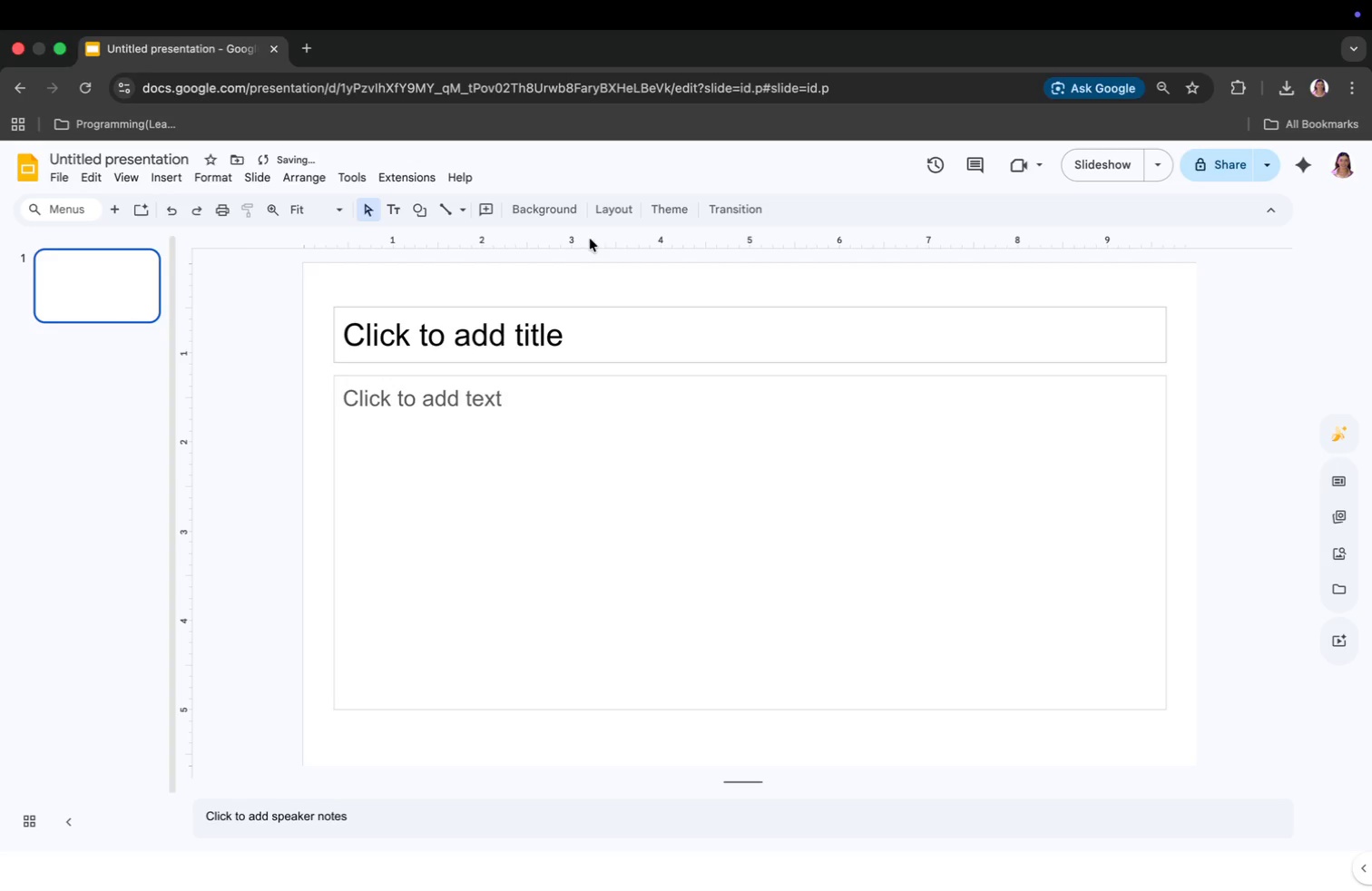 
left_click([621, 203])
 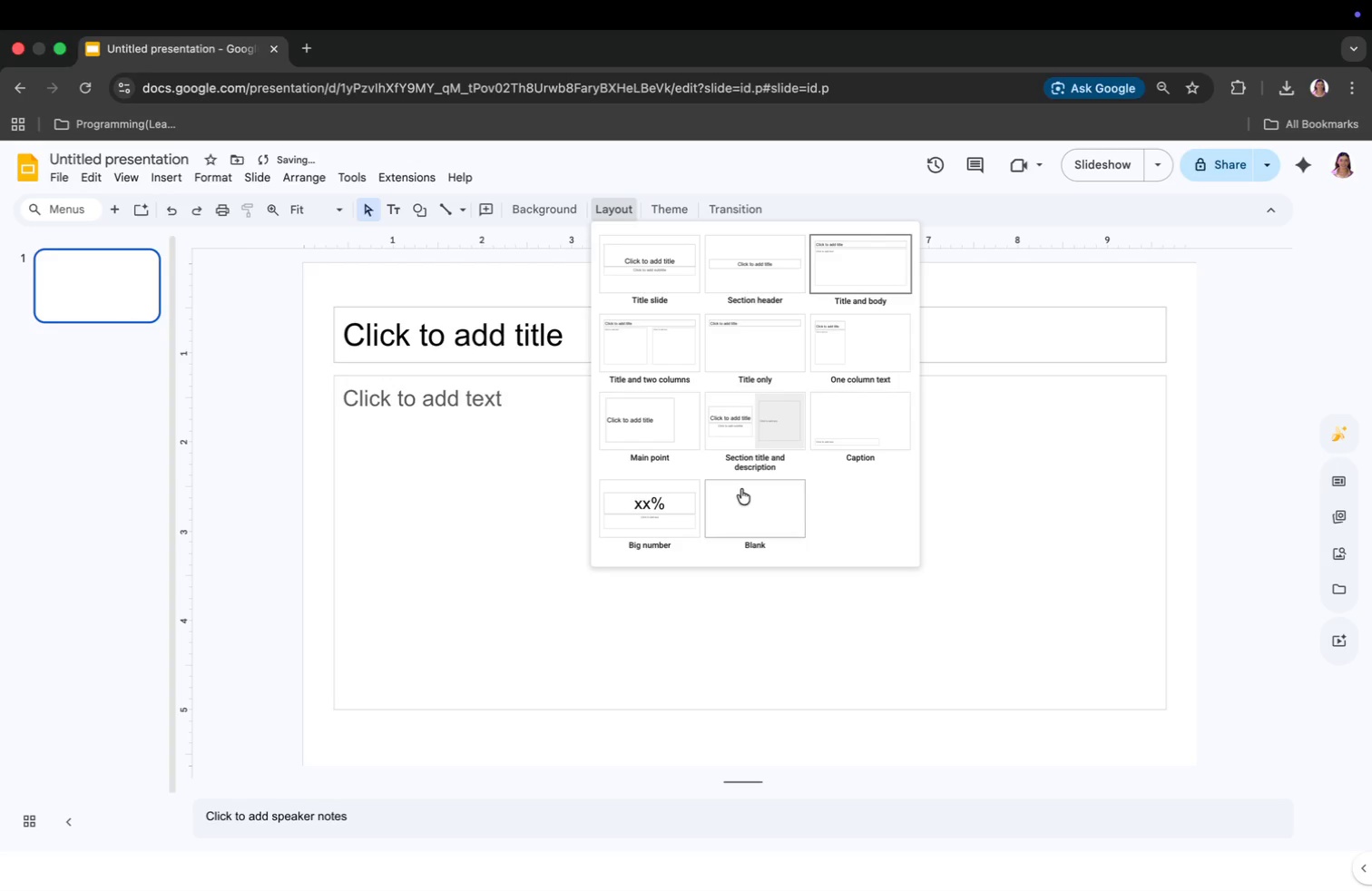 
left_click([749, 504])
 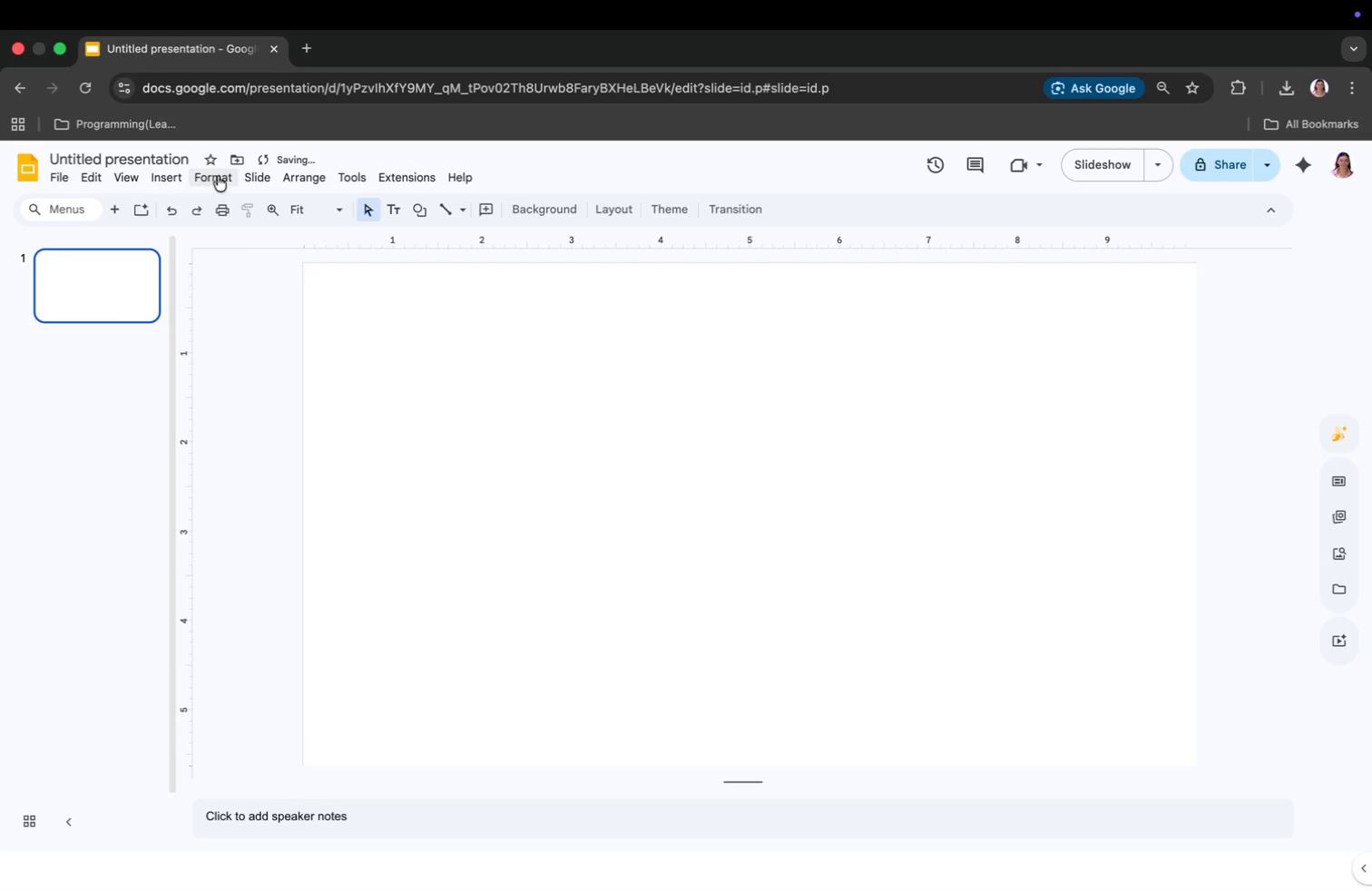 
left_click([278, 202])
 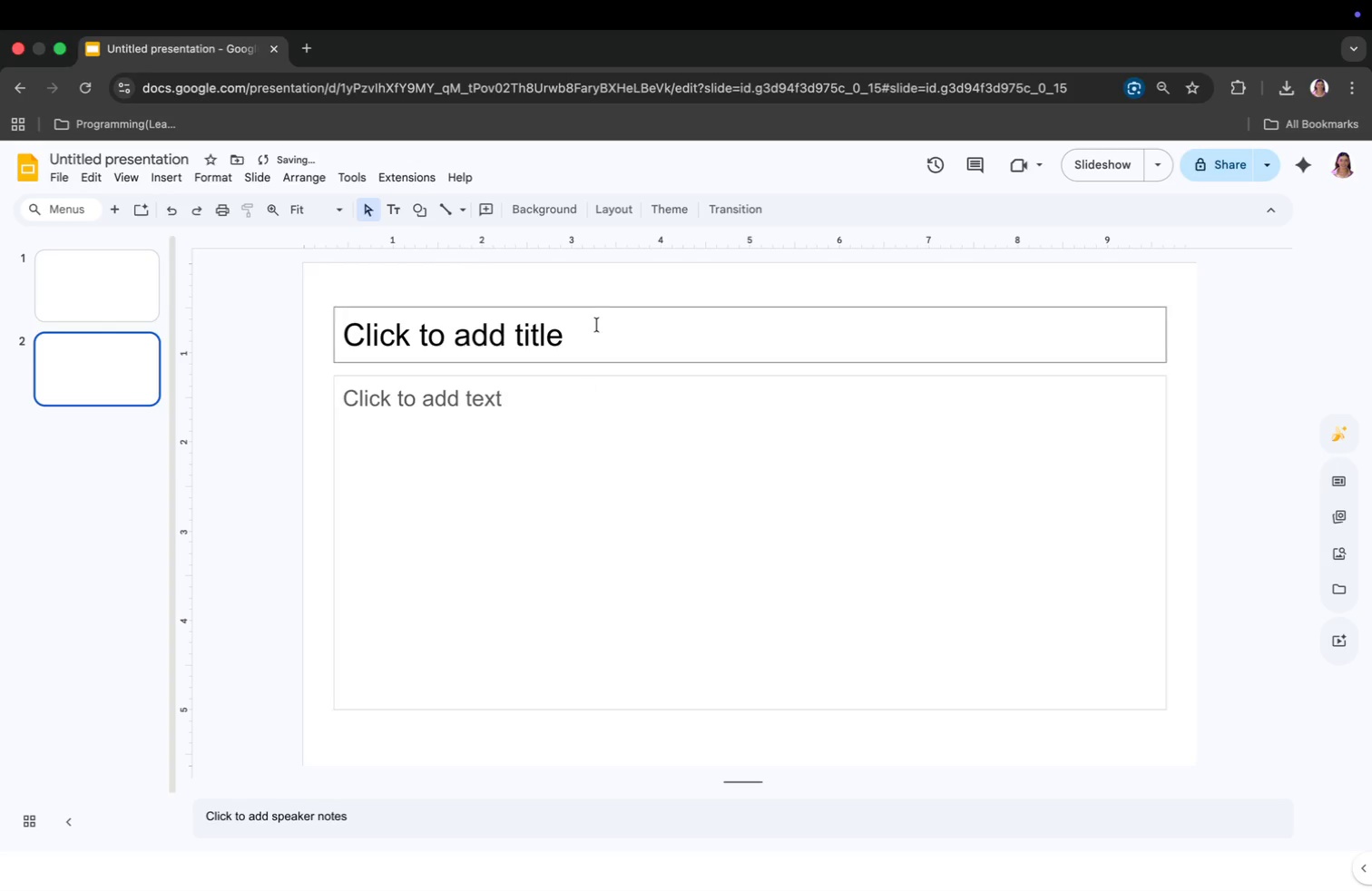 
left_click([620, 211])
 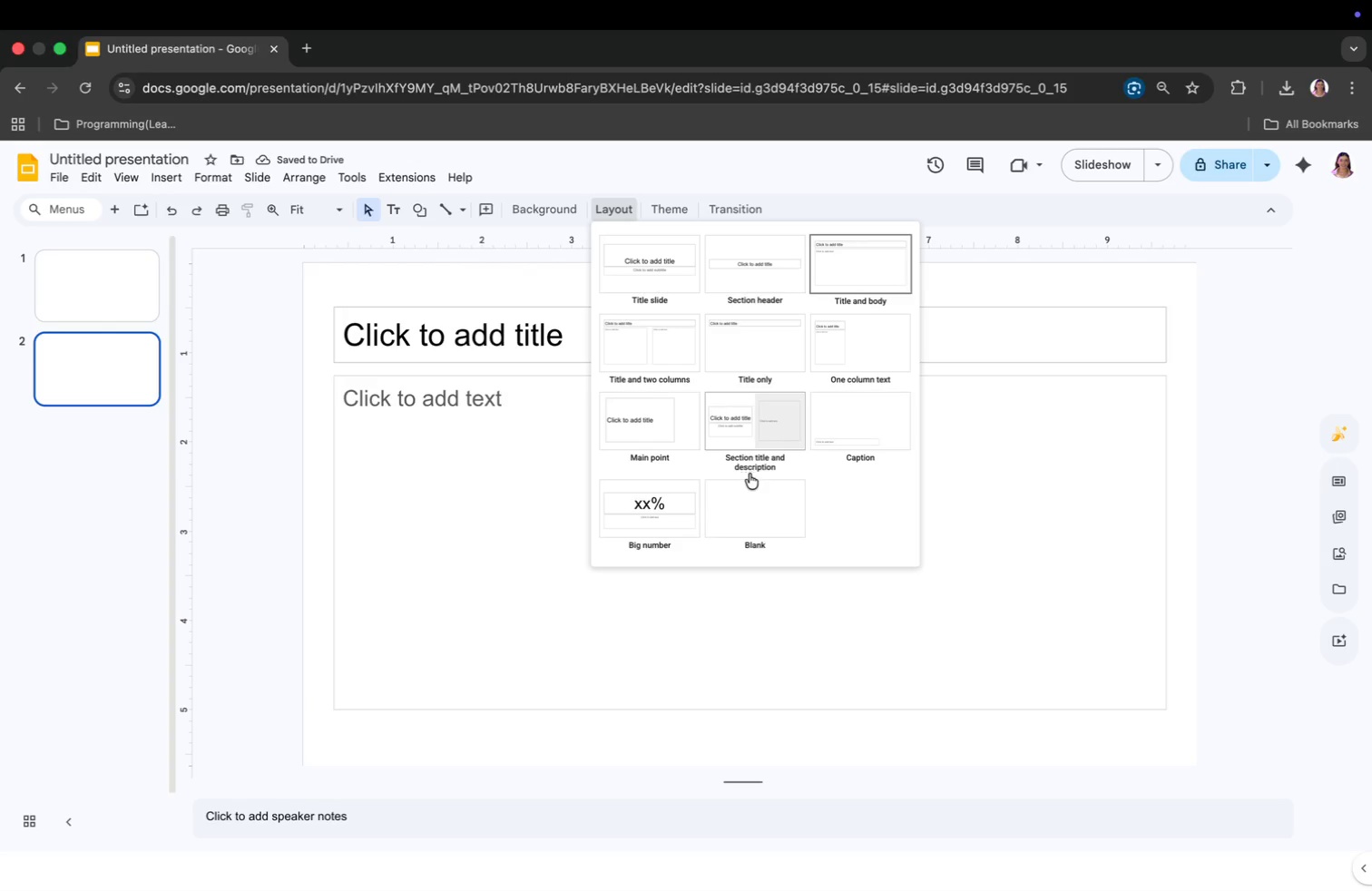 
left_click([753, 486])
 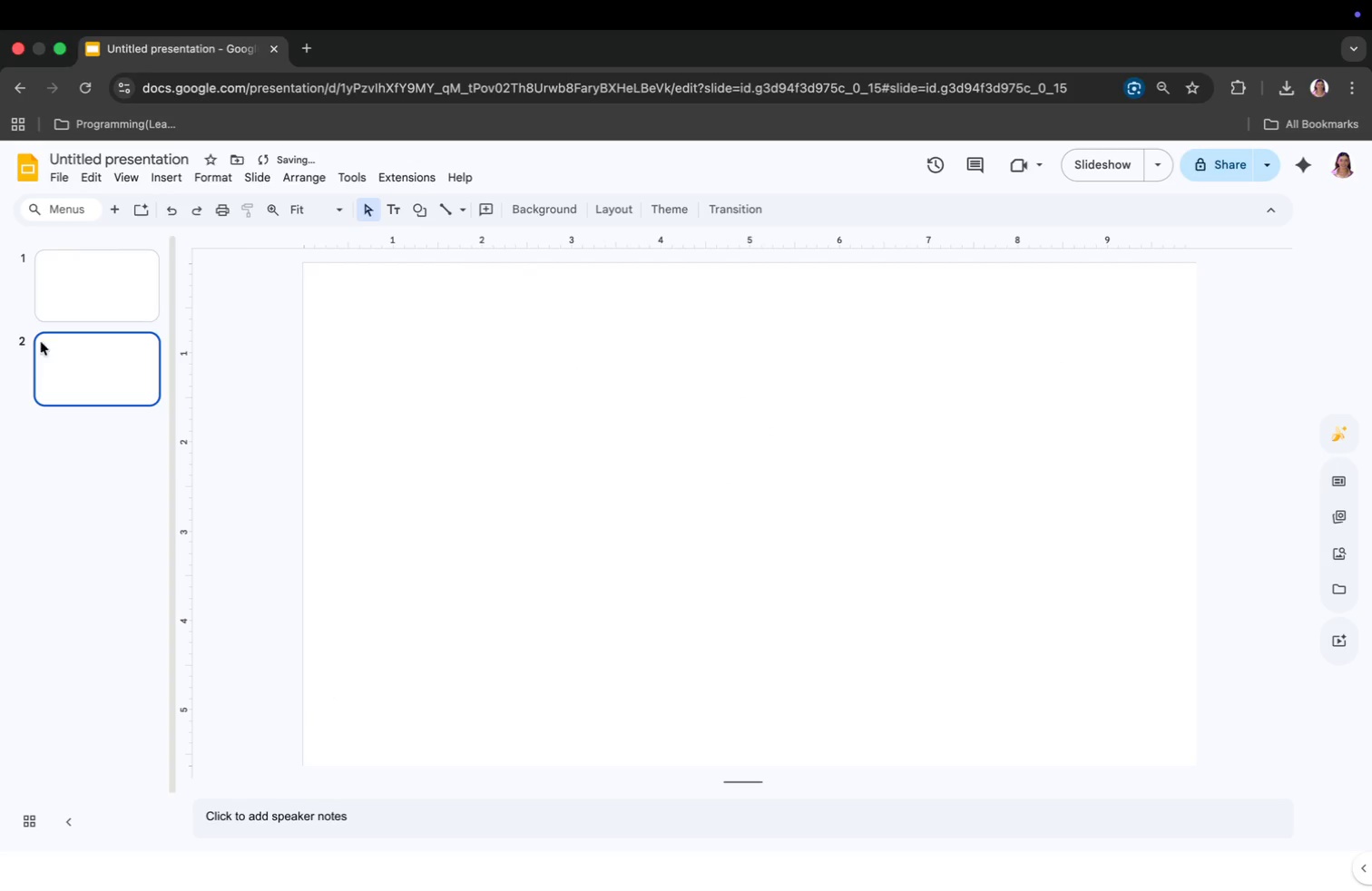 
left_click([89, 270])
 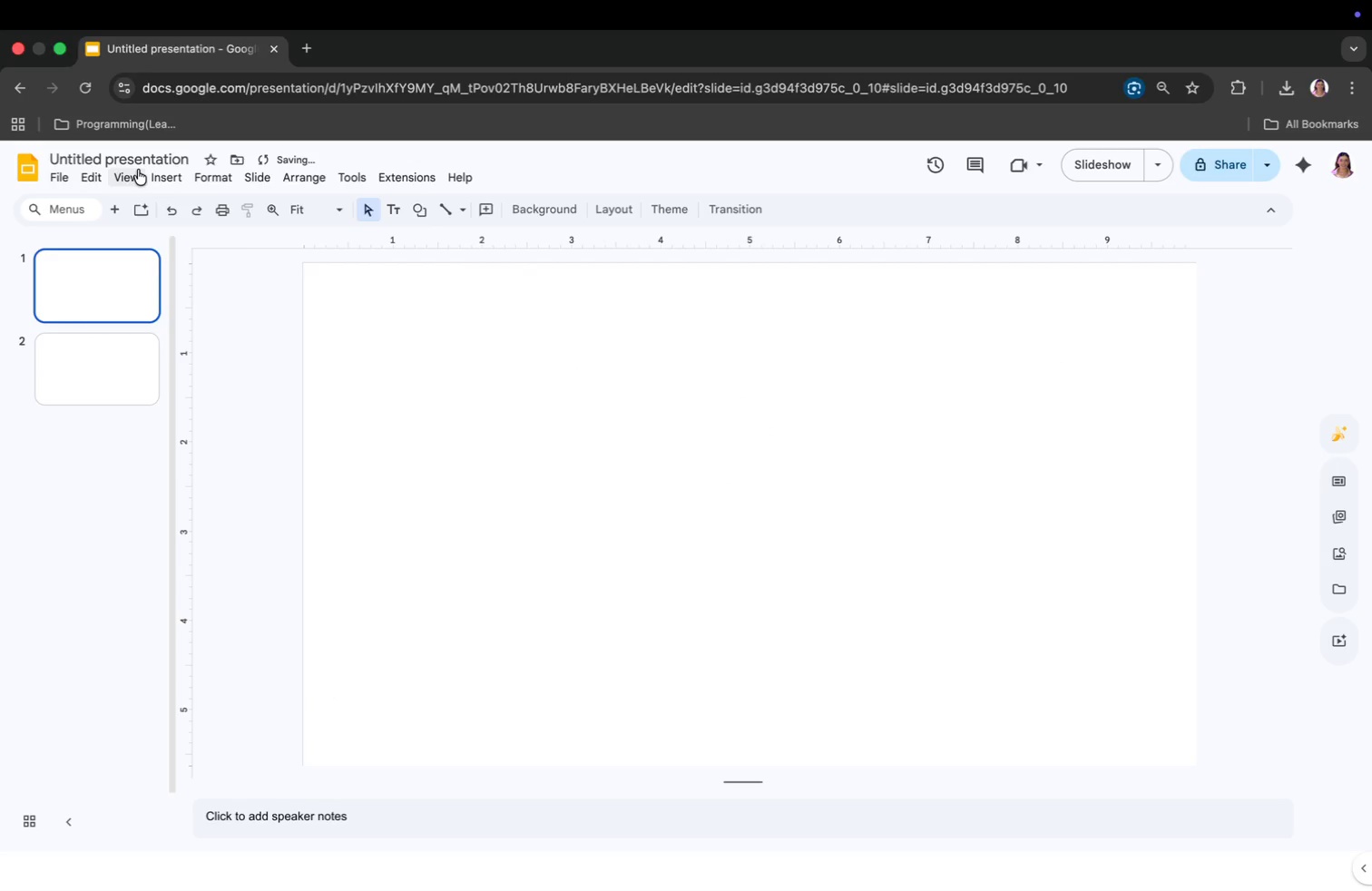 
left_click([166, 178])
 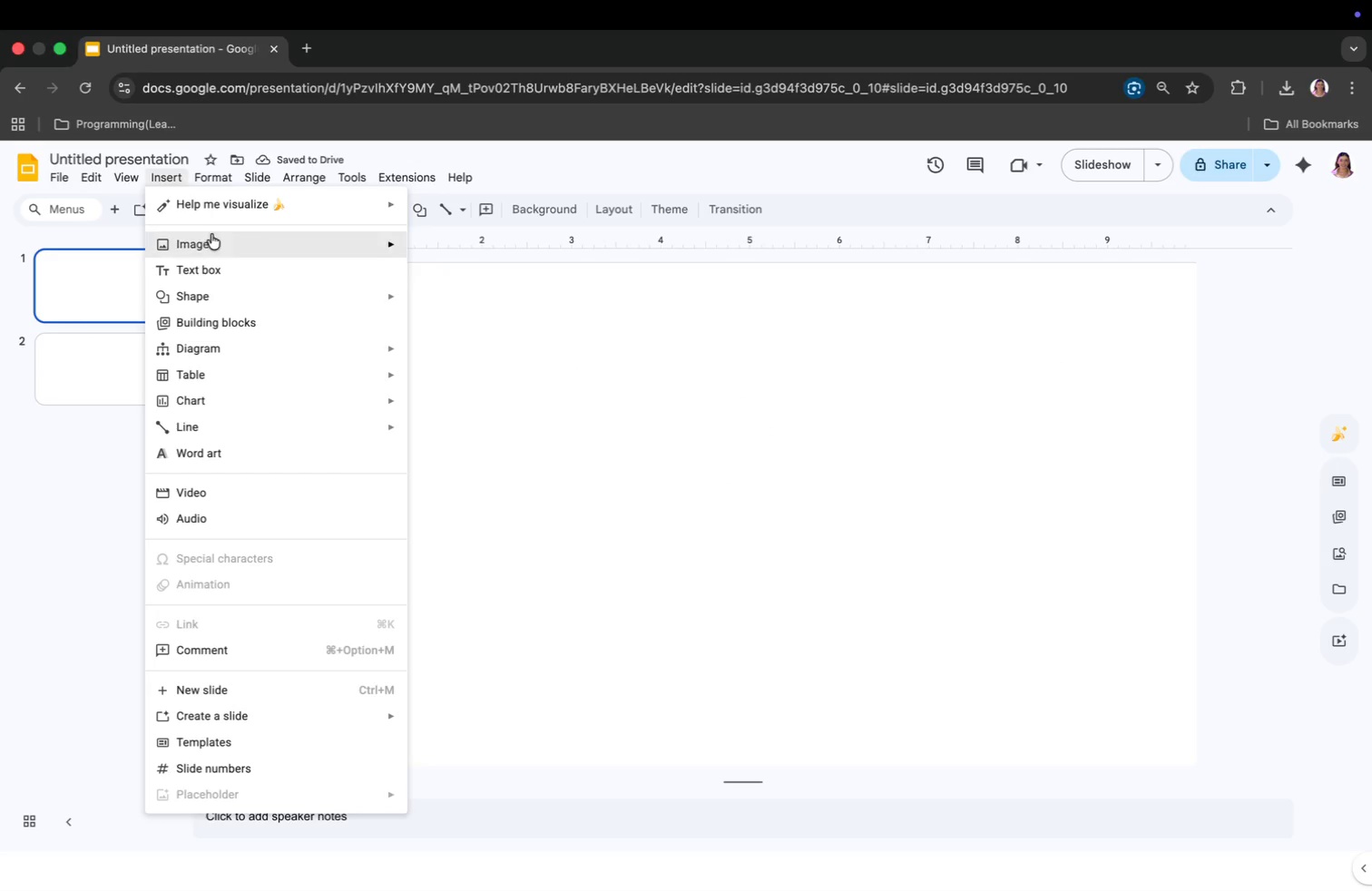 
left_click([215, 242])
 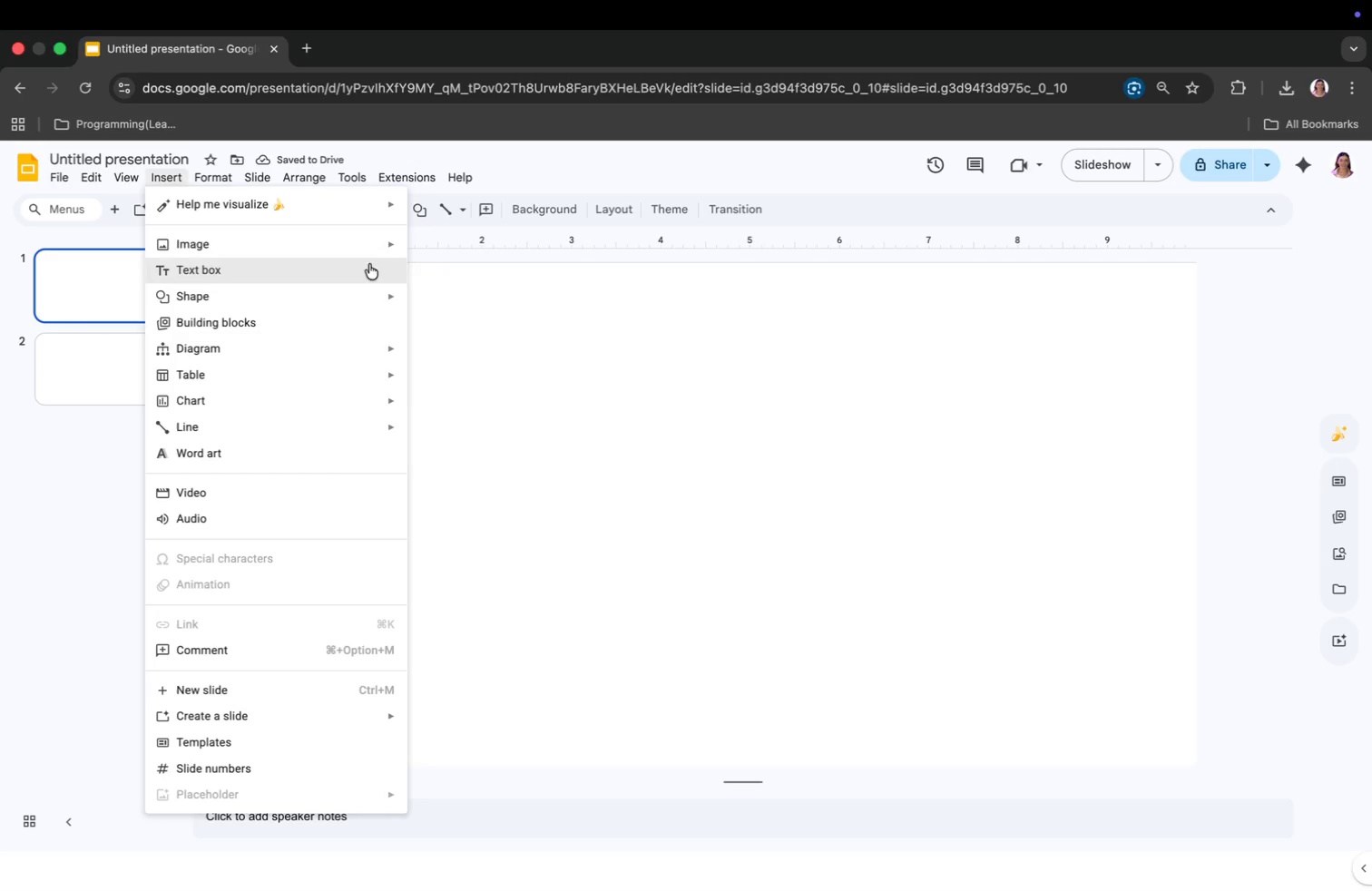 
left_click([281, 230])
 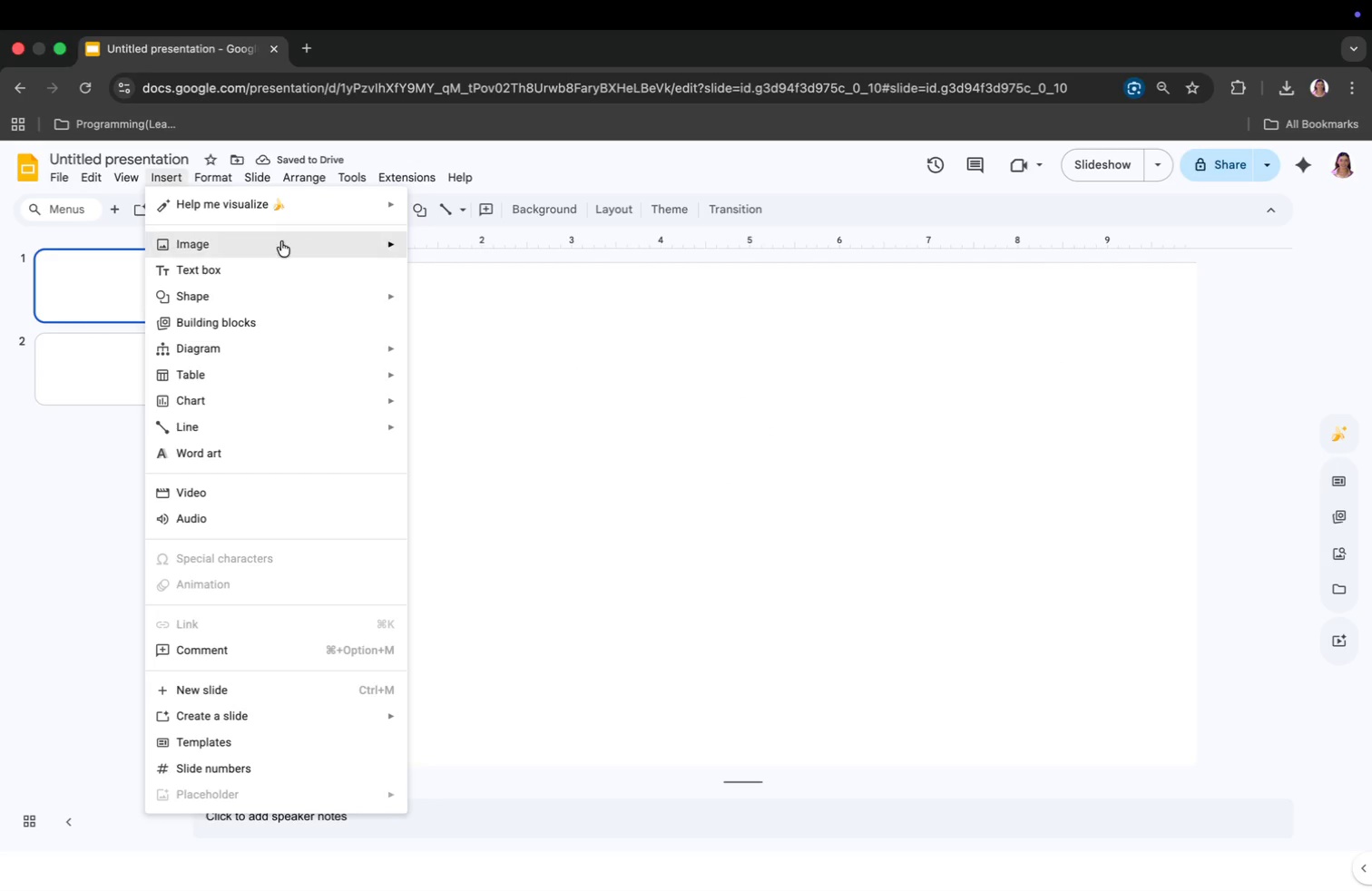 
left_click([281, 241])
 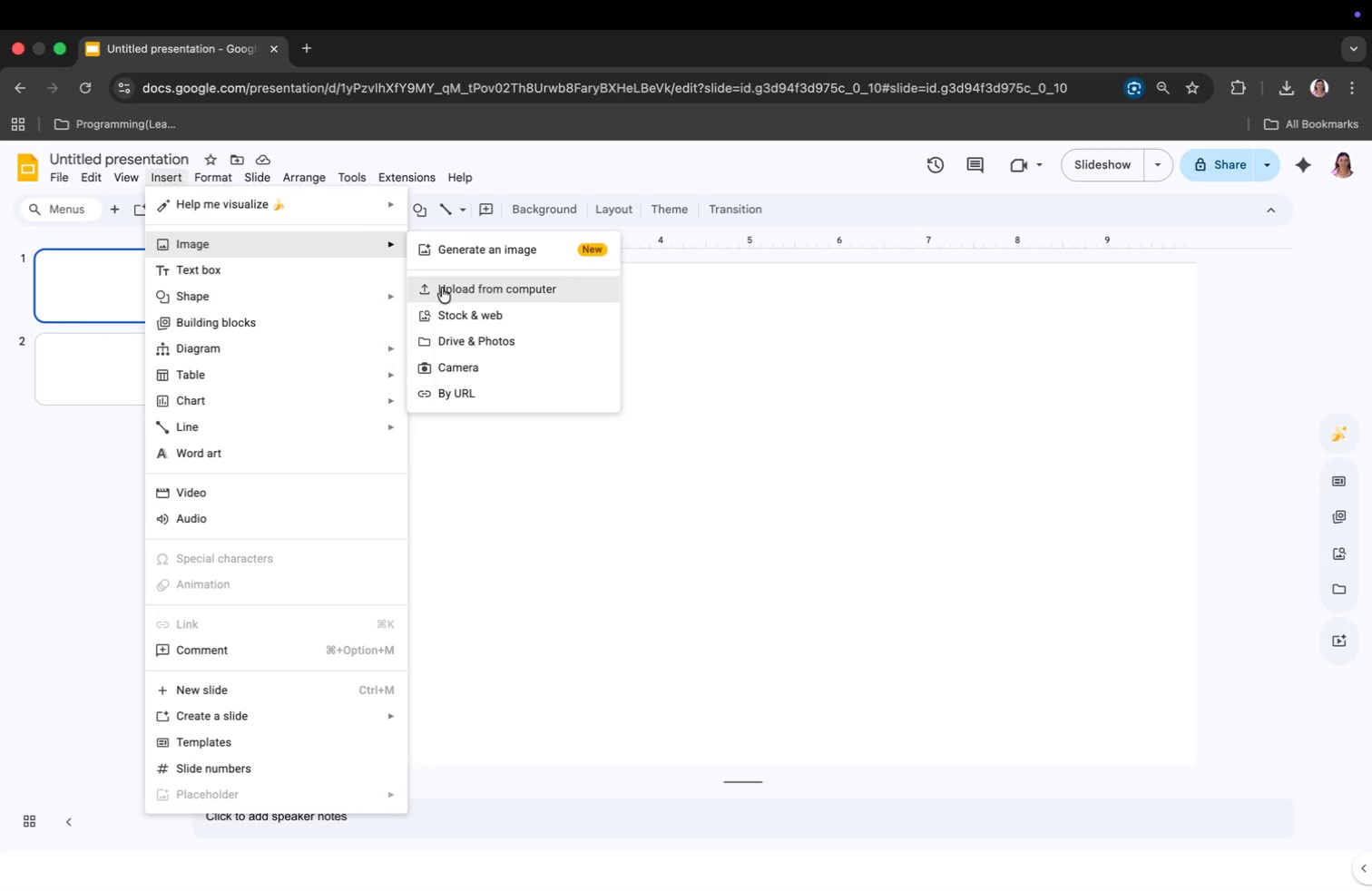 
left_click([443, 288])
 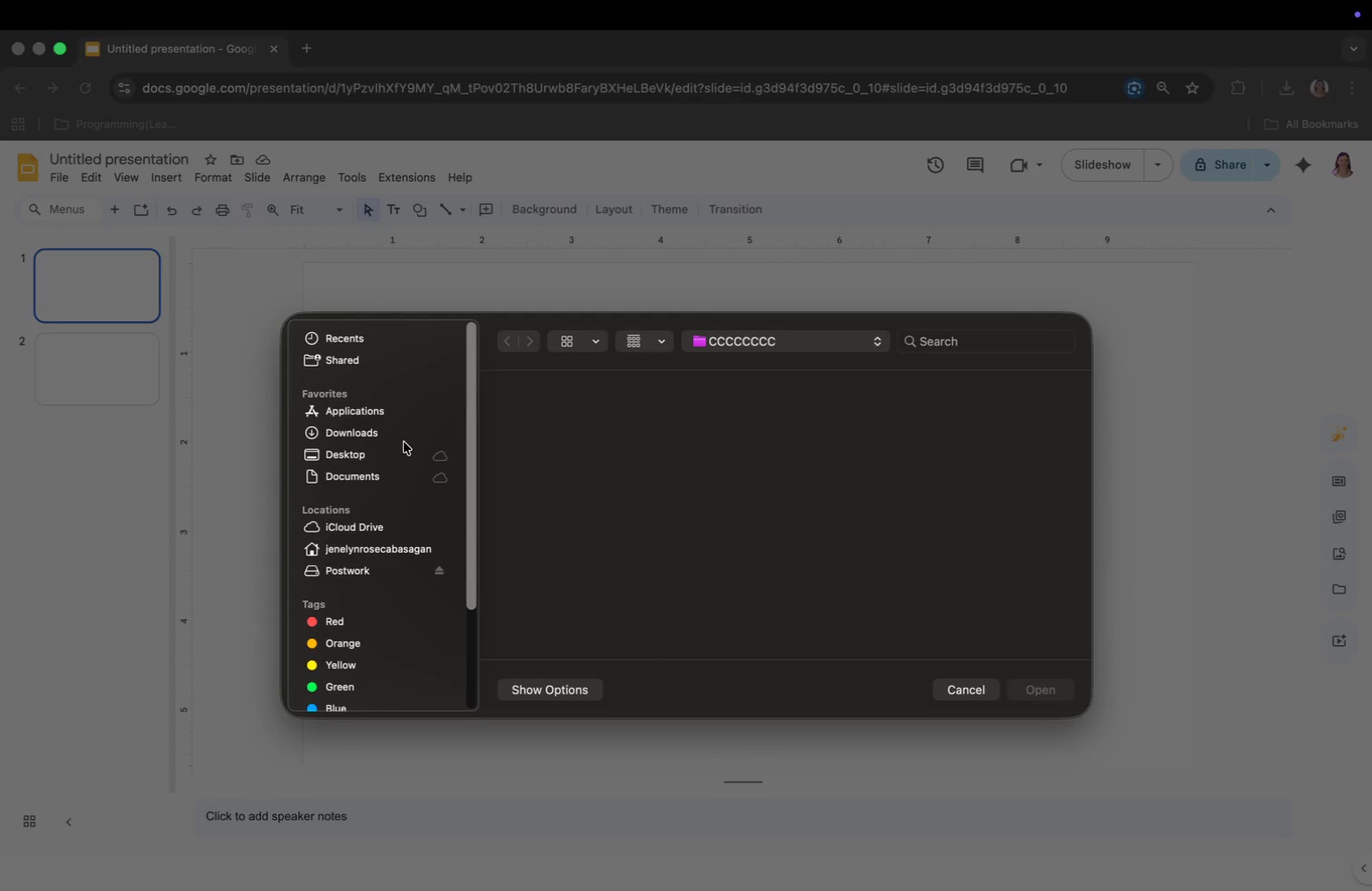 
left_click([387, 454])
 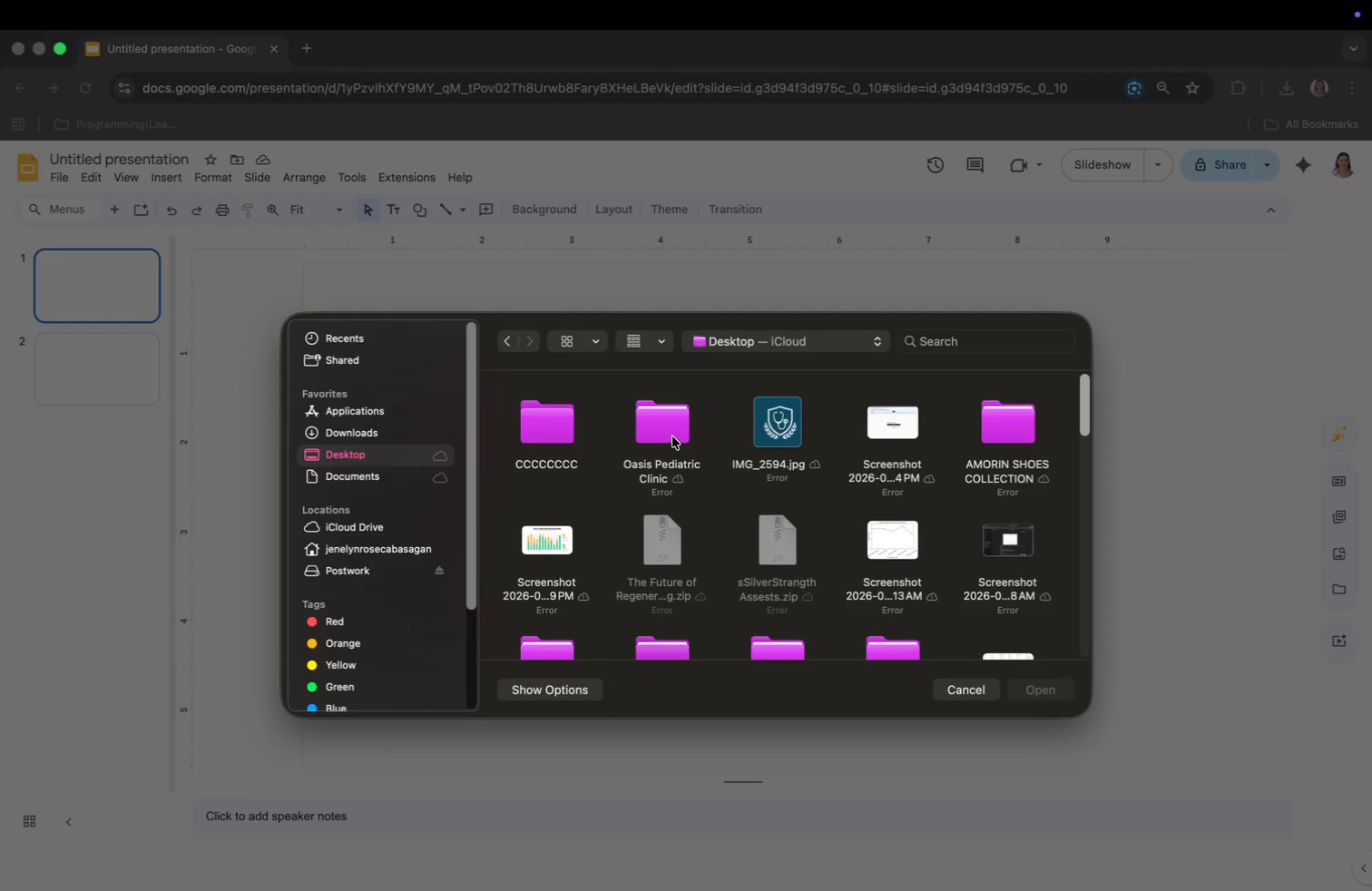 
double_click([672, 436])
 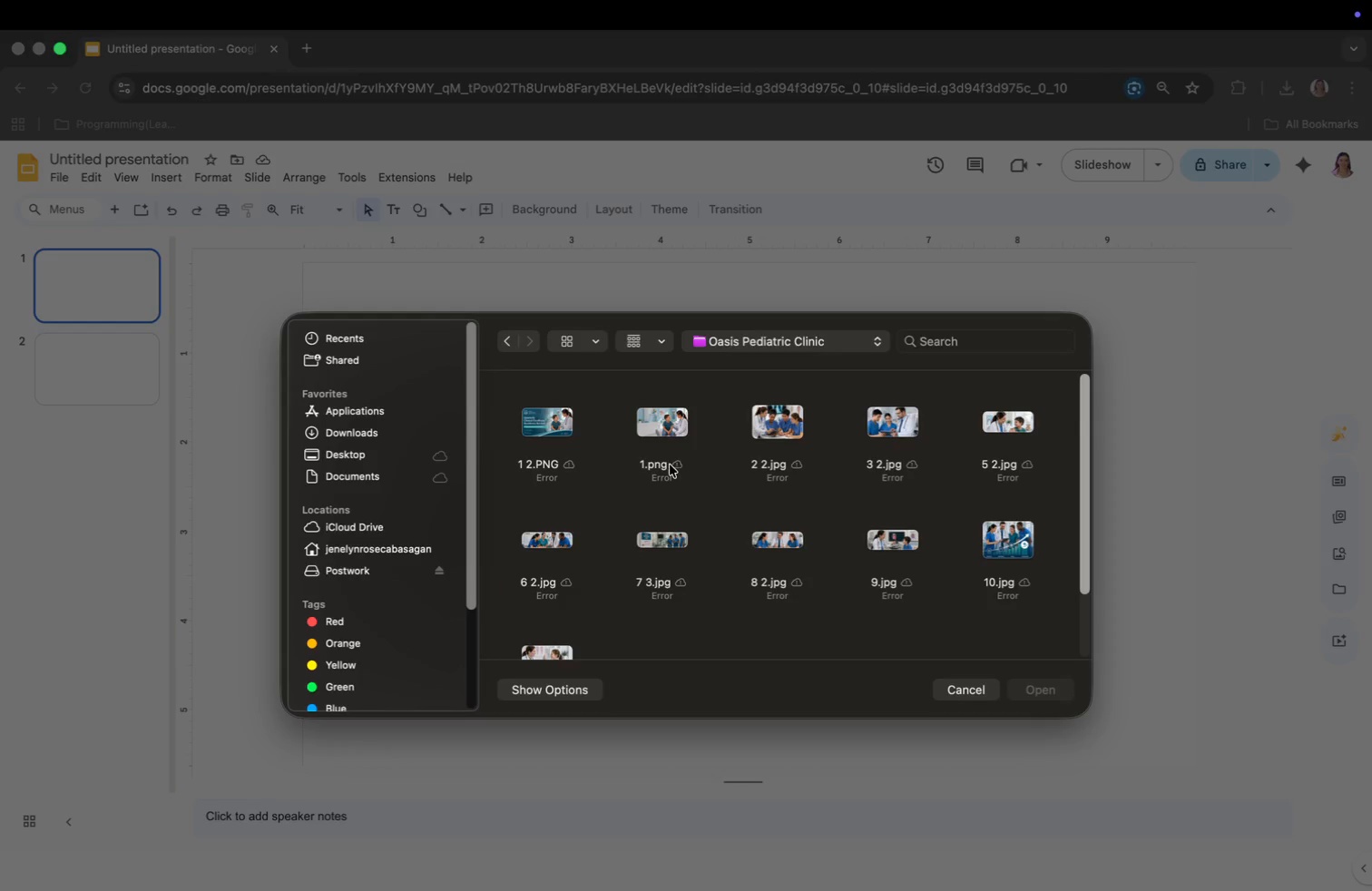 
left_click([665, 428])
 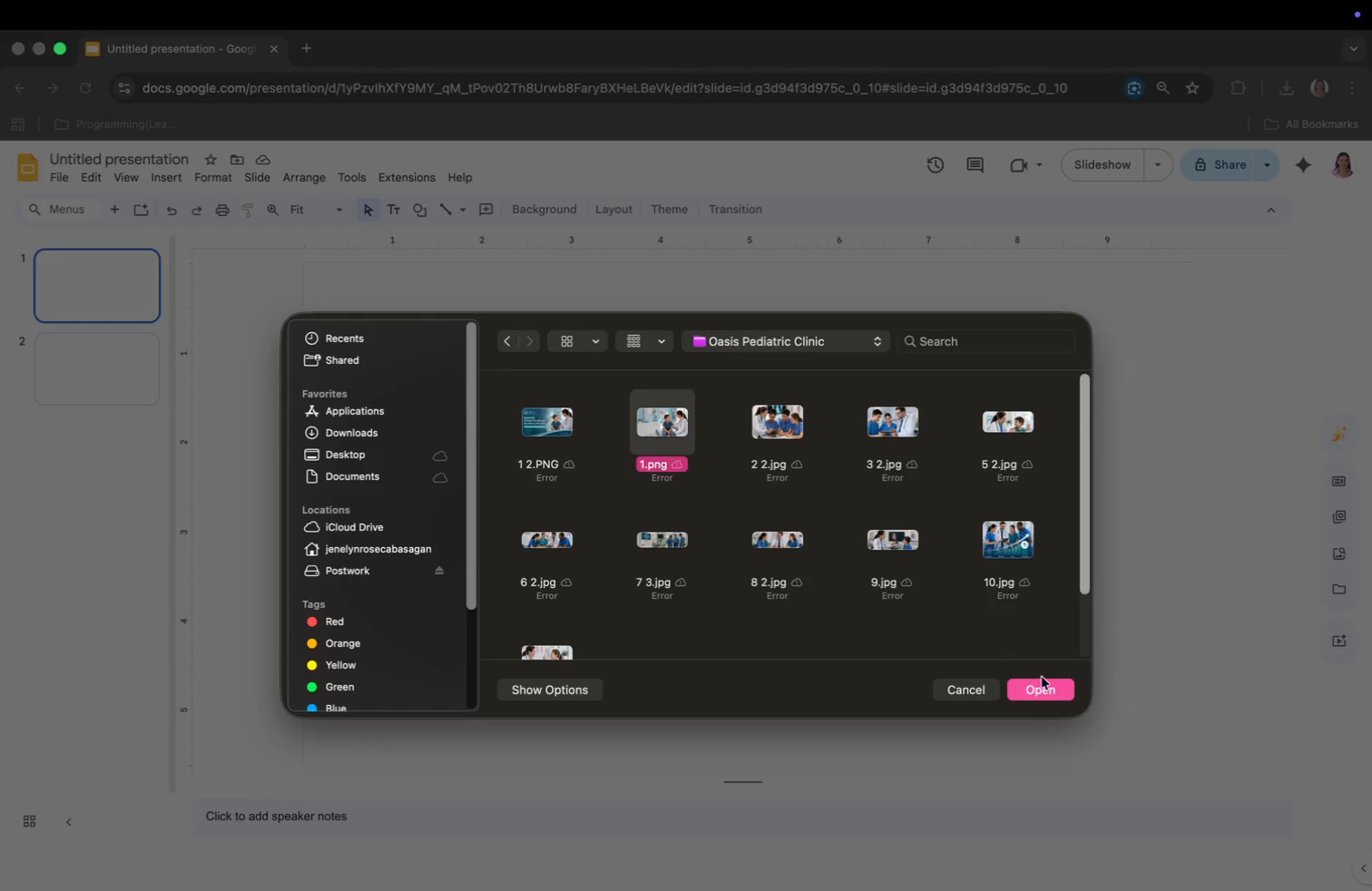 
left_click([1044, 681])
 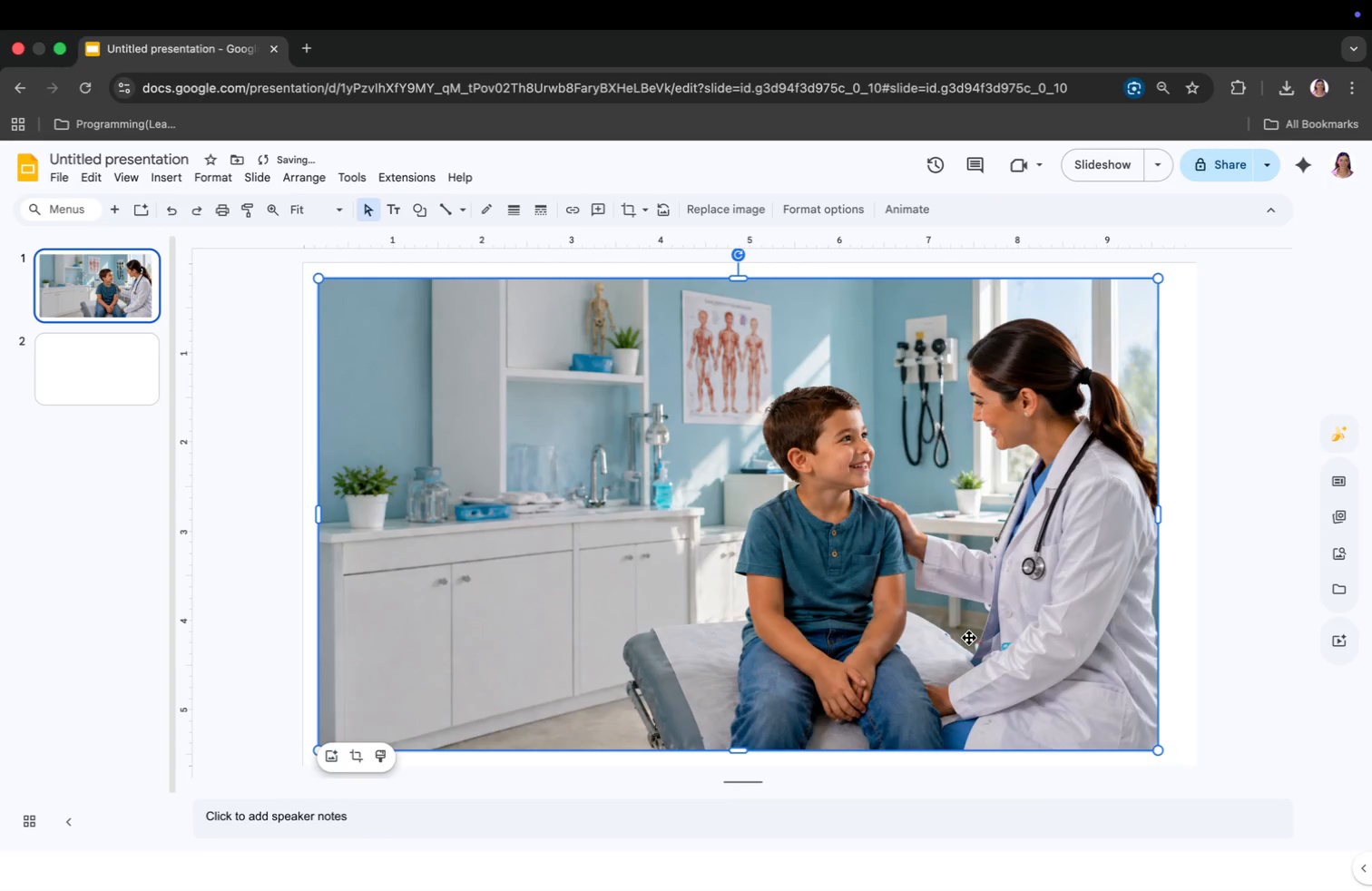 
right_click([828, 544])
 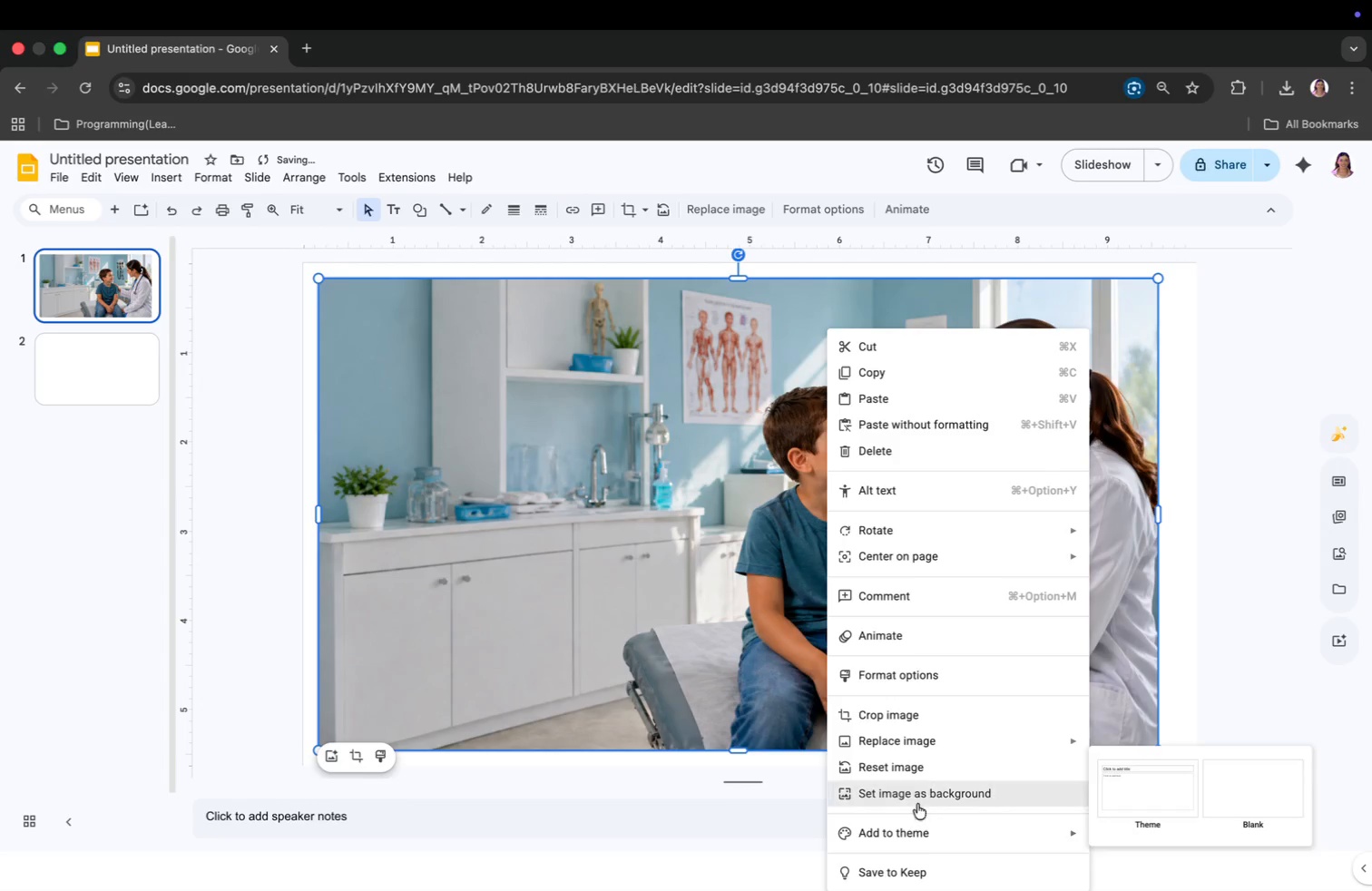 
left_click([916, 793])
 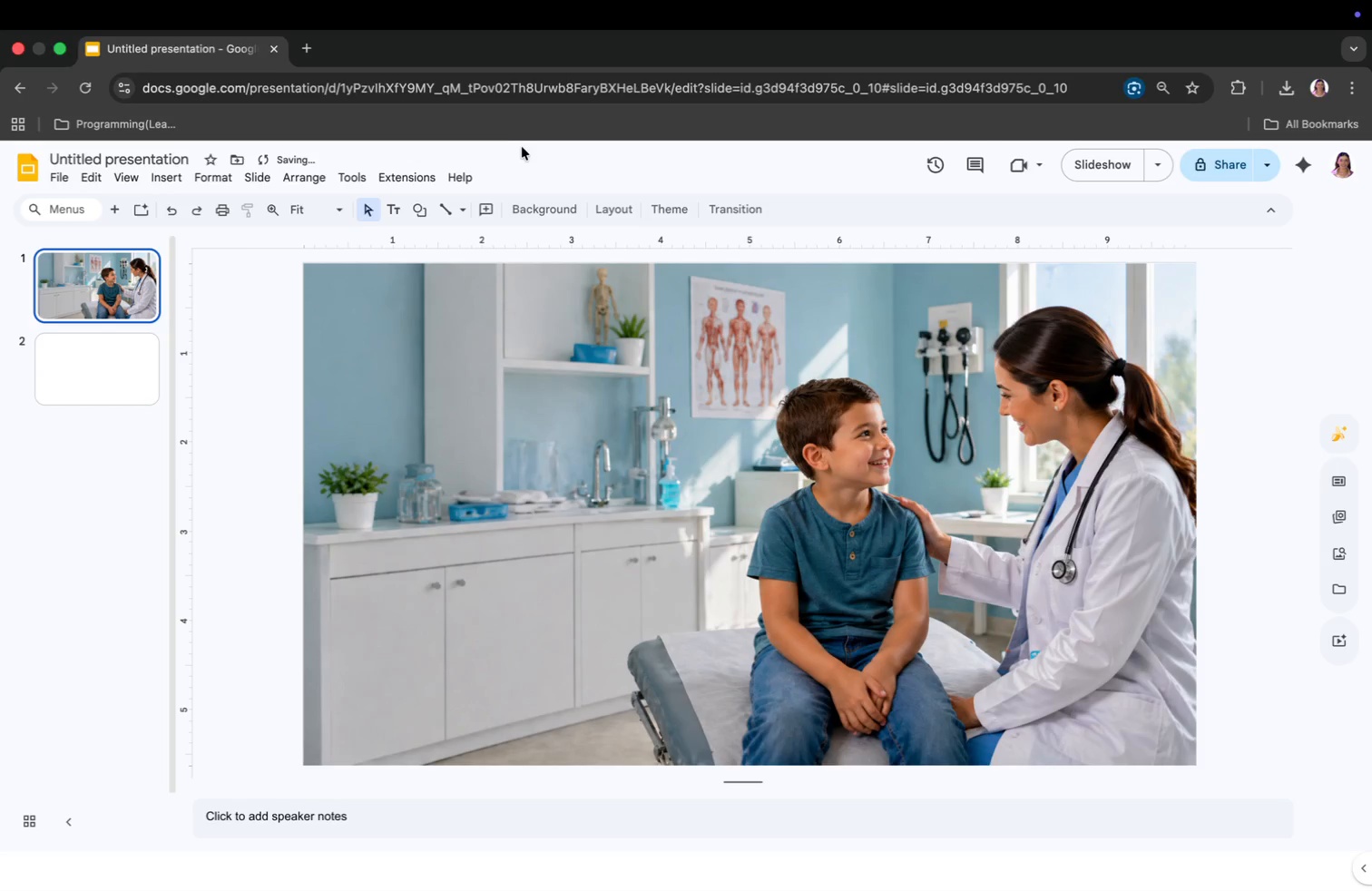 
left_click_drag(start_coordinate=[538, 203], to_coordinate=[539, 212])
 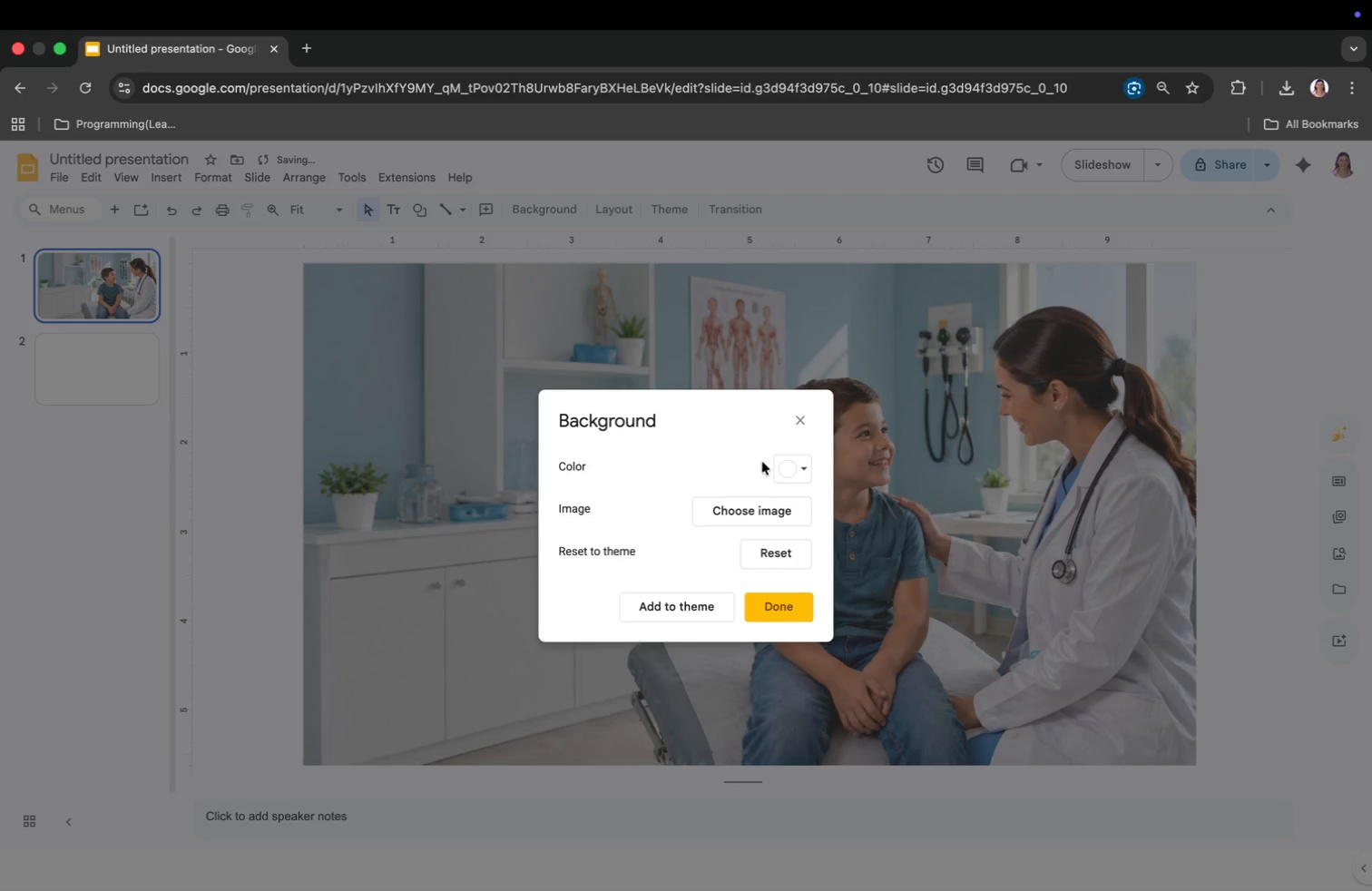 
left_click([789, 468])
 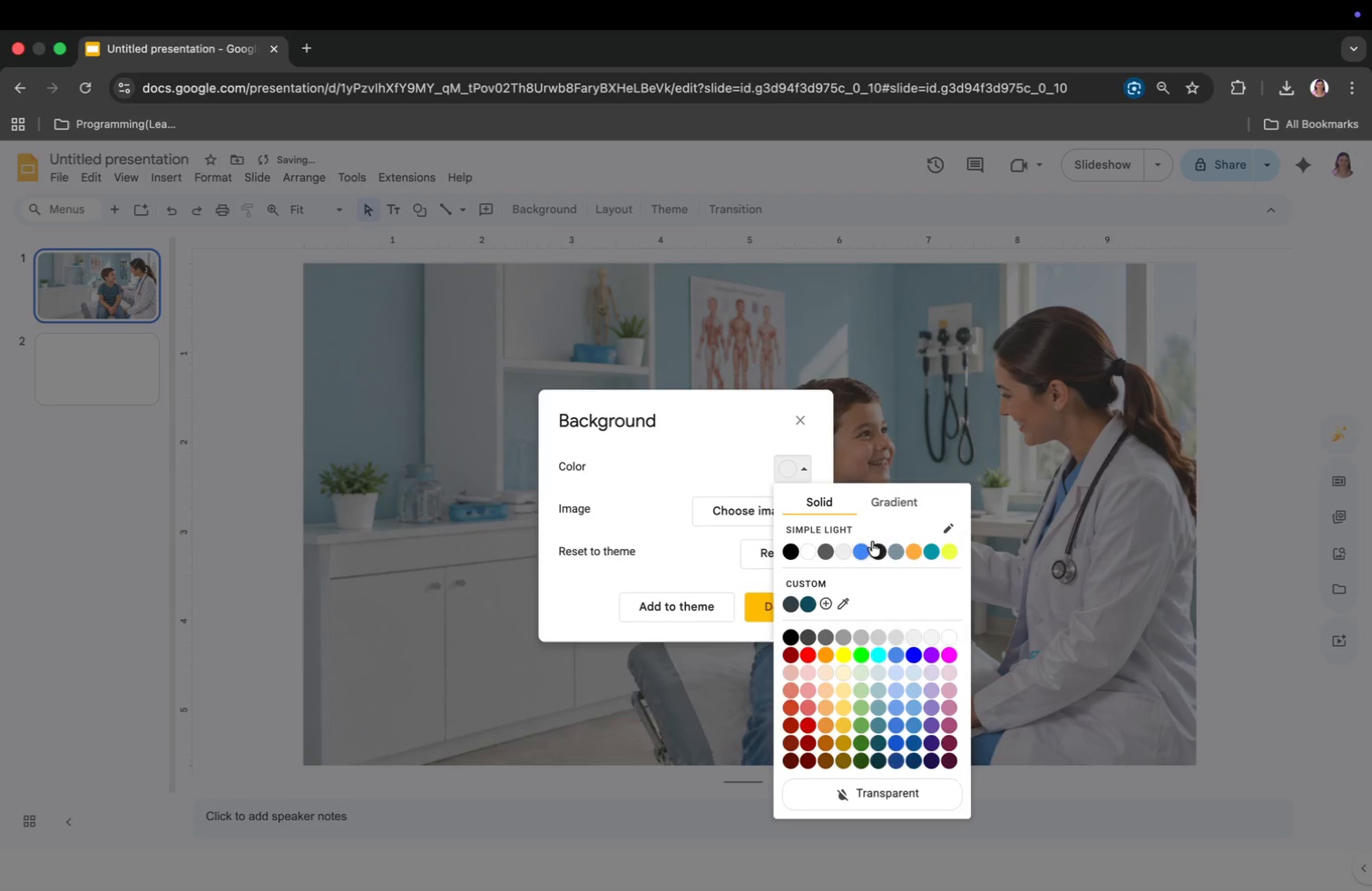 
left_click([899, 504])
 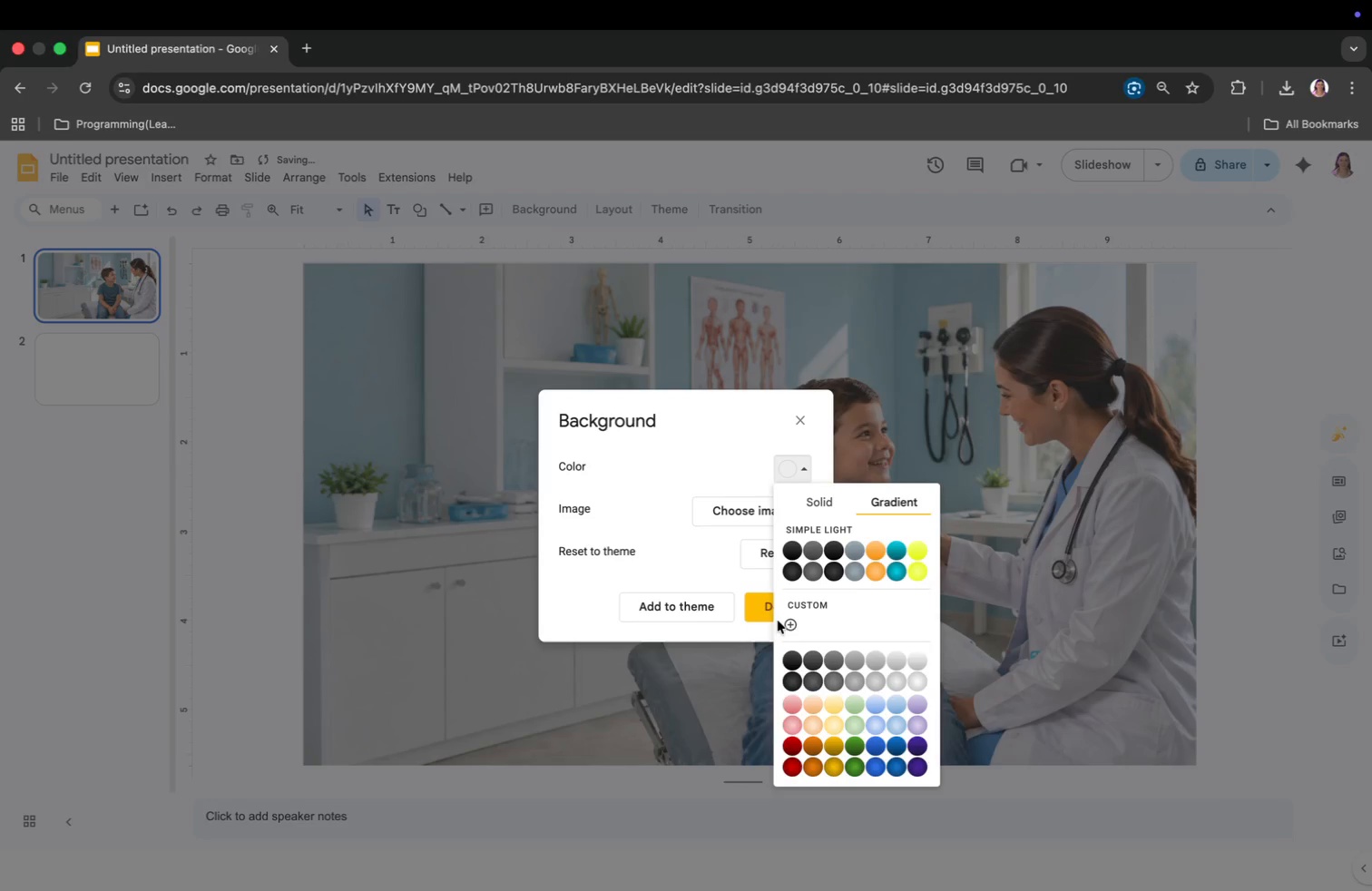 
left_click([785, 620])
 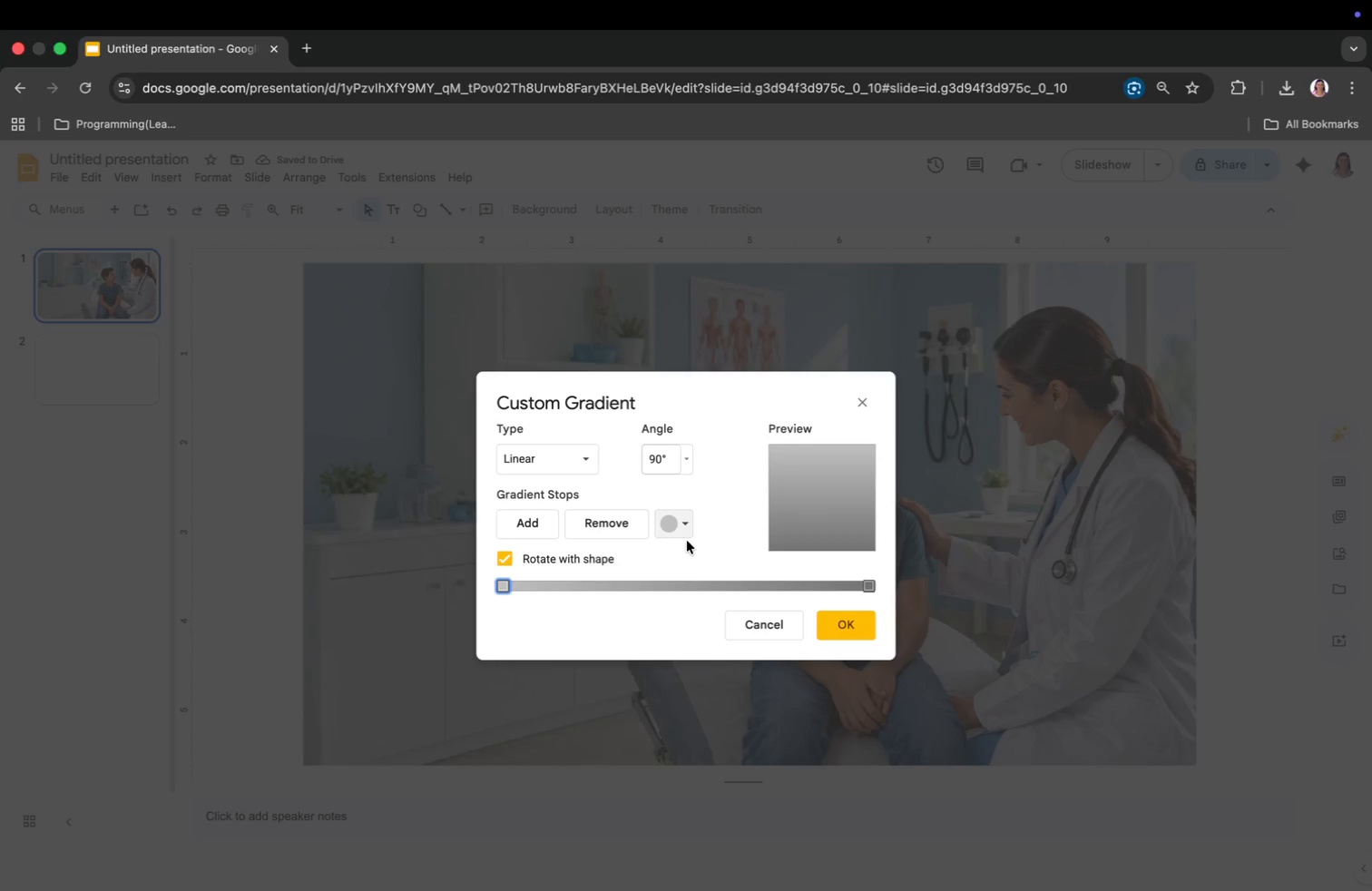 
left_click([652, 466])